 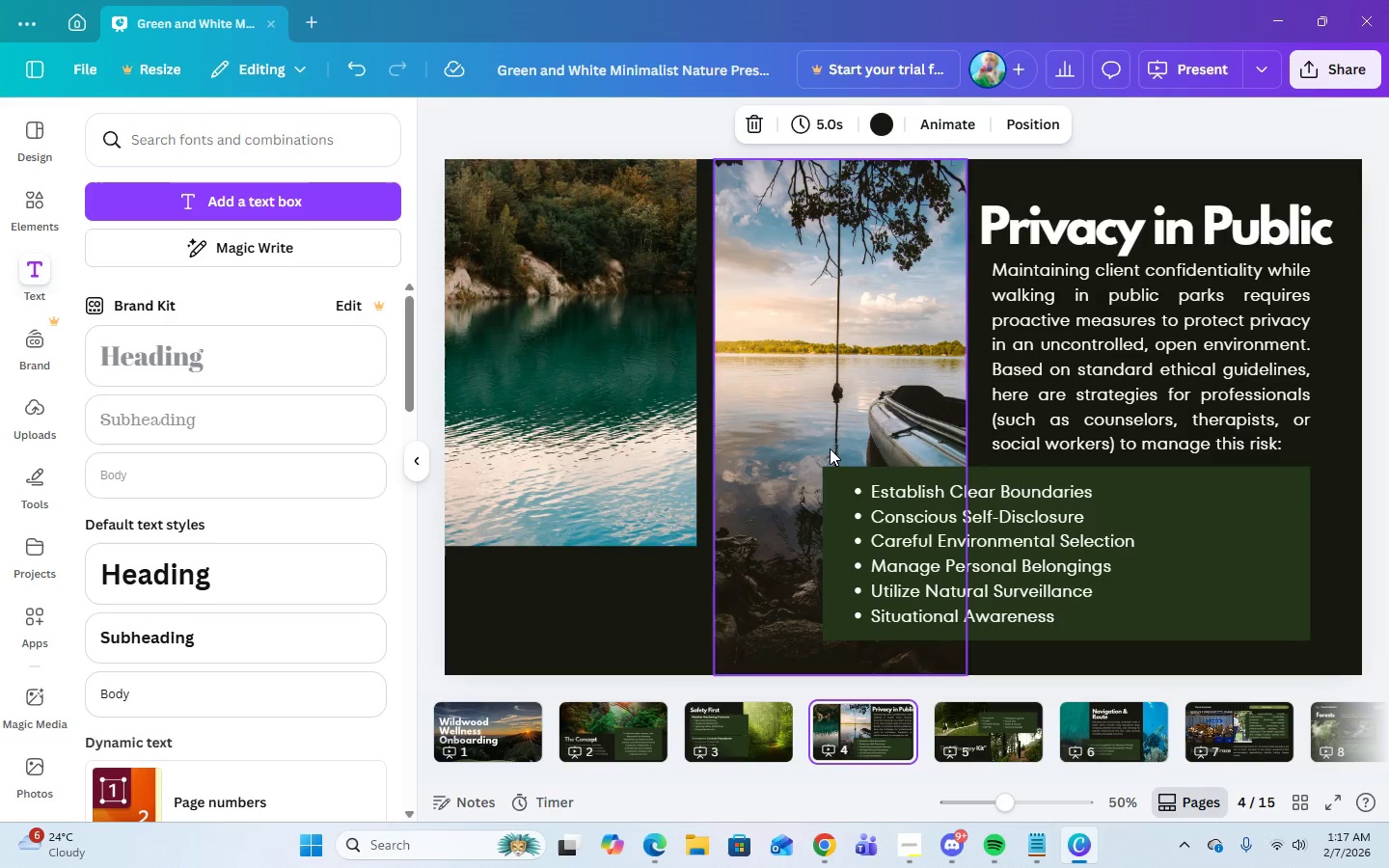 
left_click([1102, 741])
 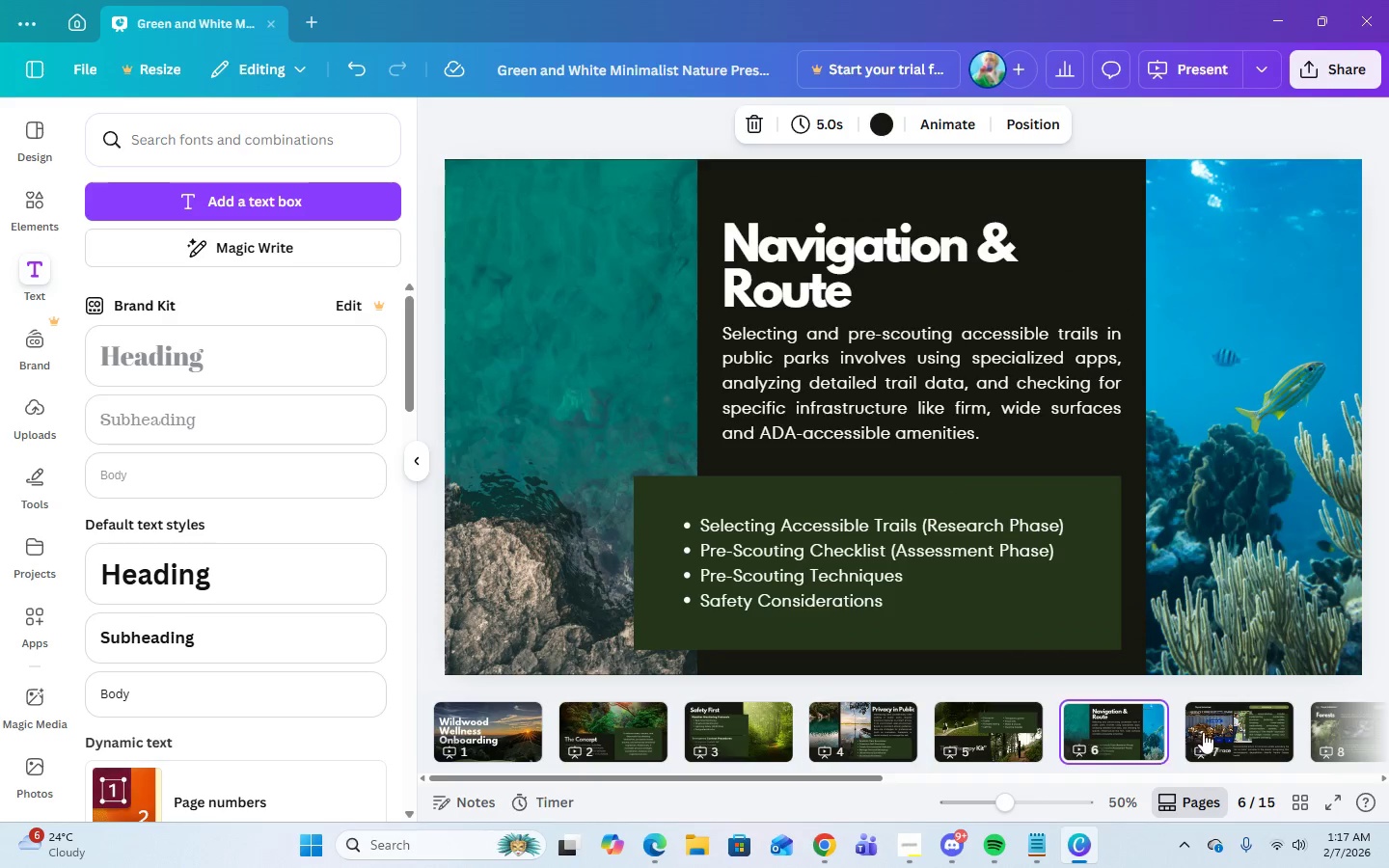 
left_click([1228, 731])
 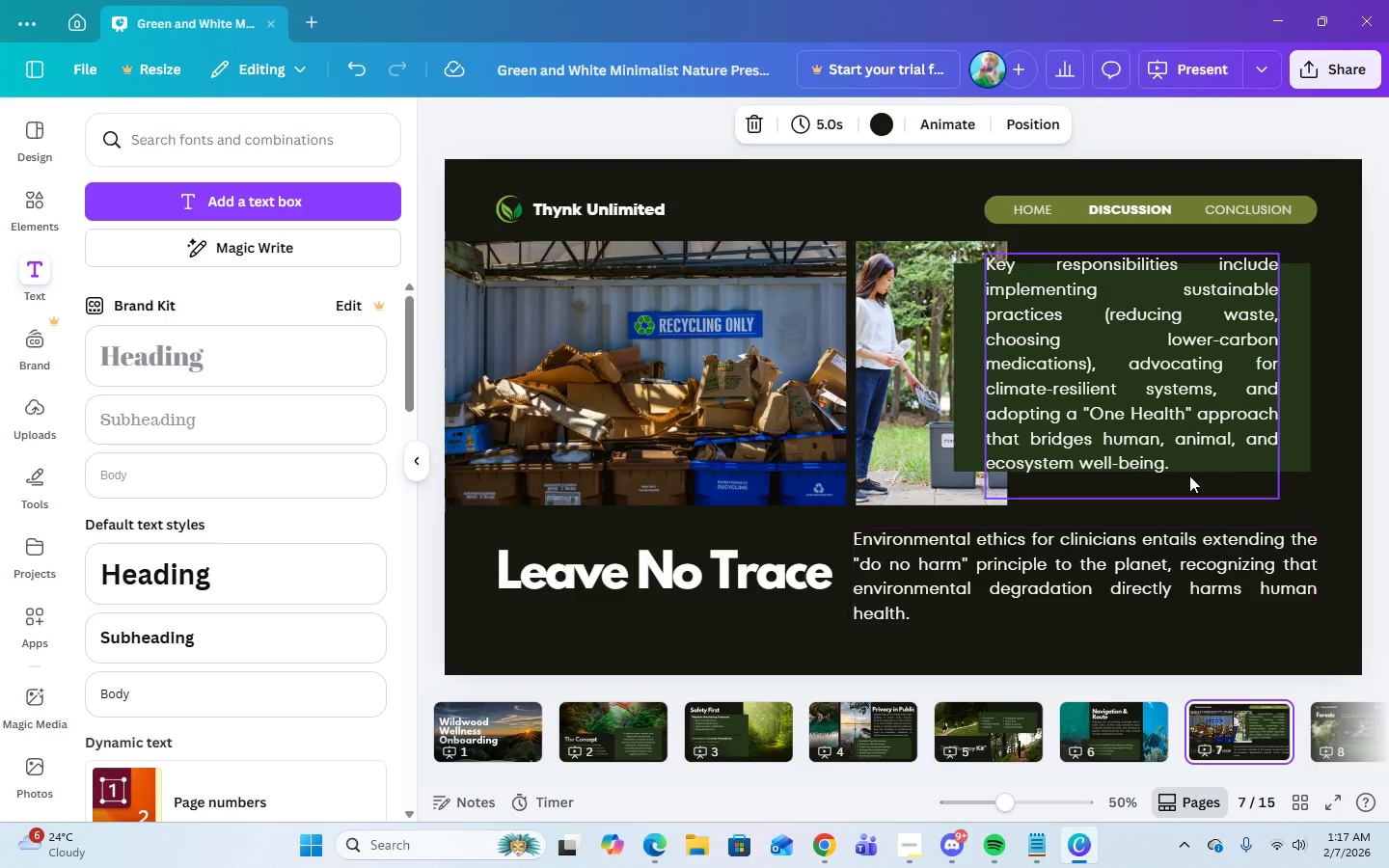 
left_click([1167, 420])
 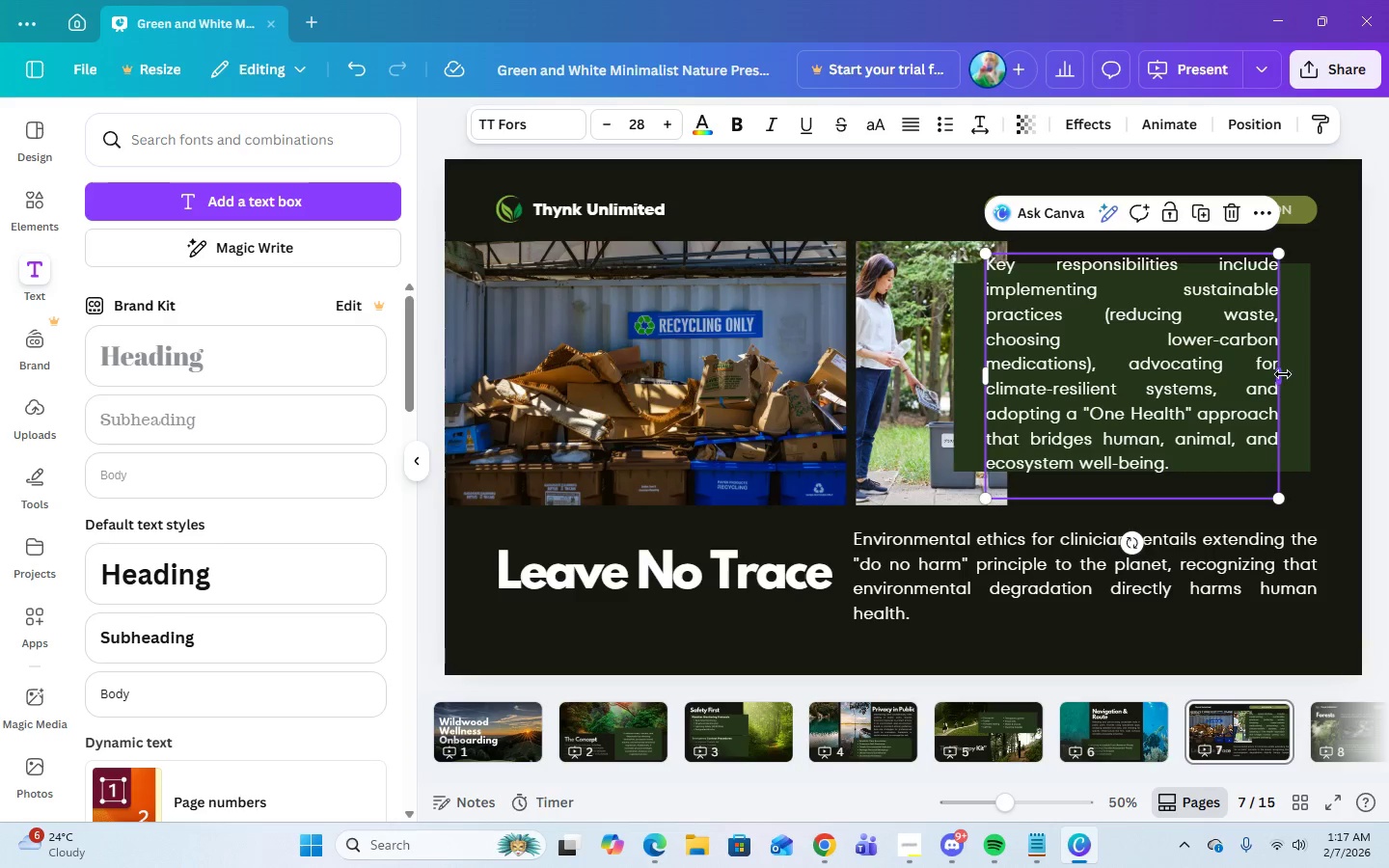 
left_click_drag(start_coordinate=[1283, 374], to_coordinate=[1274, 375])
 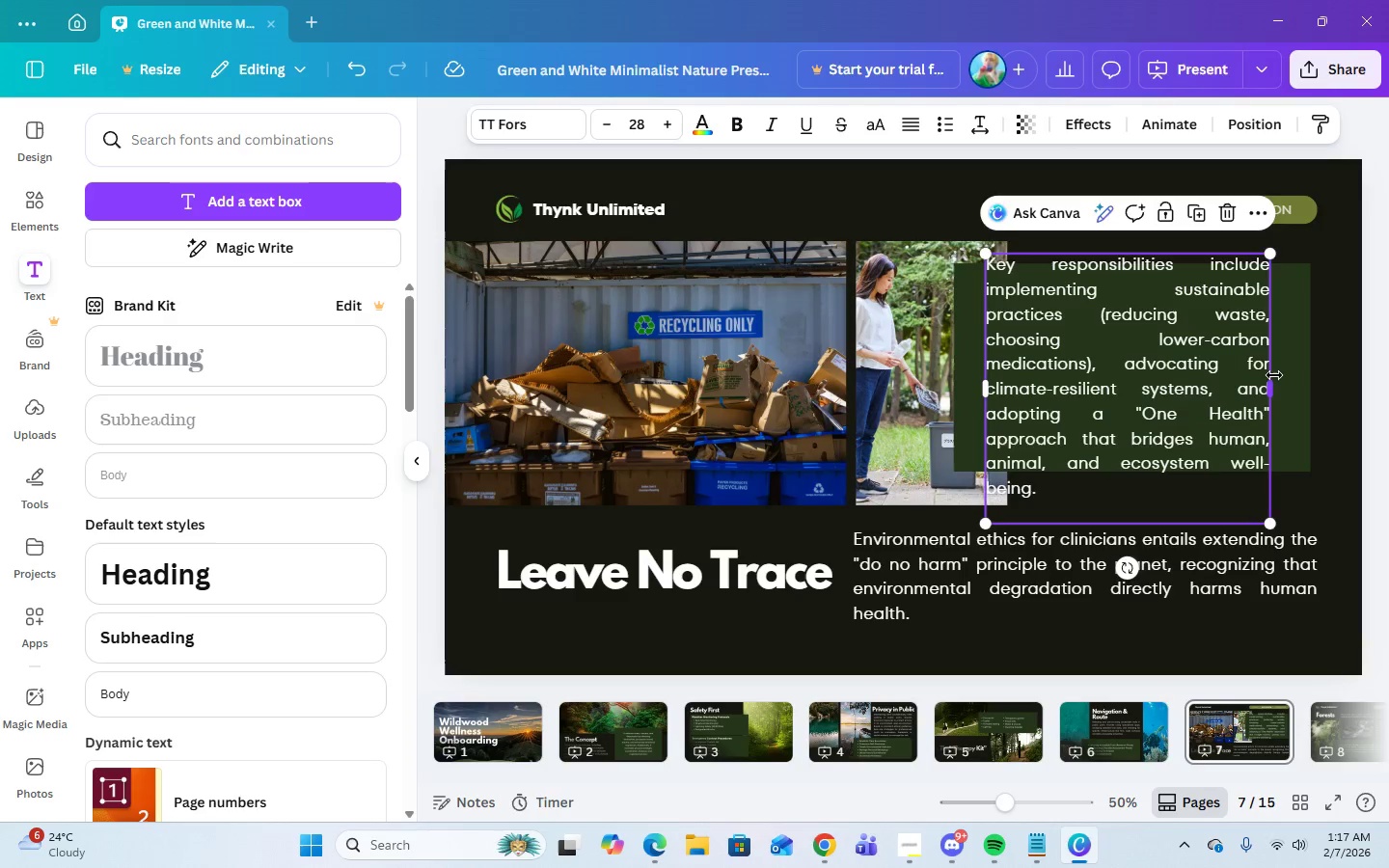 
left_click_drag(start_coordinate=[1274, 375], to_coordinate=[1298, 379])
 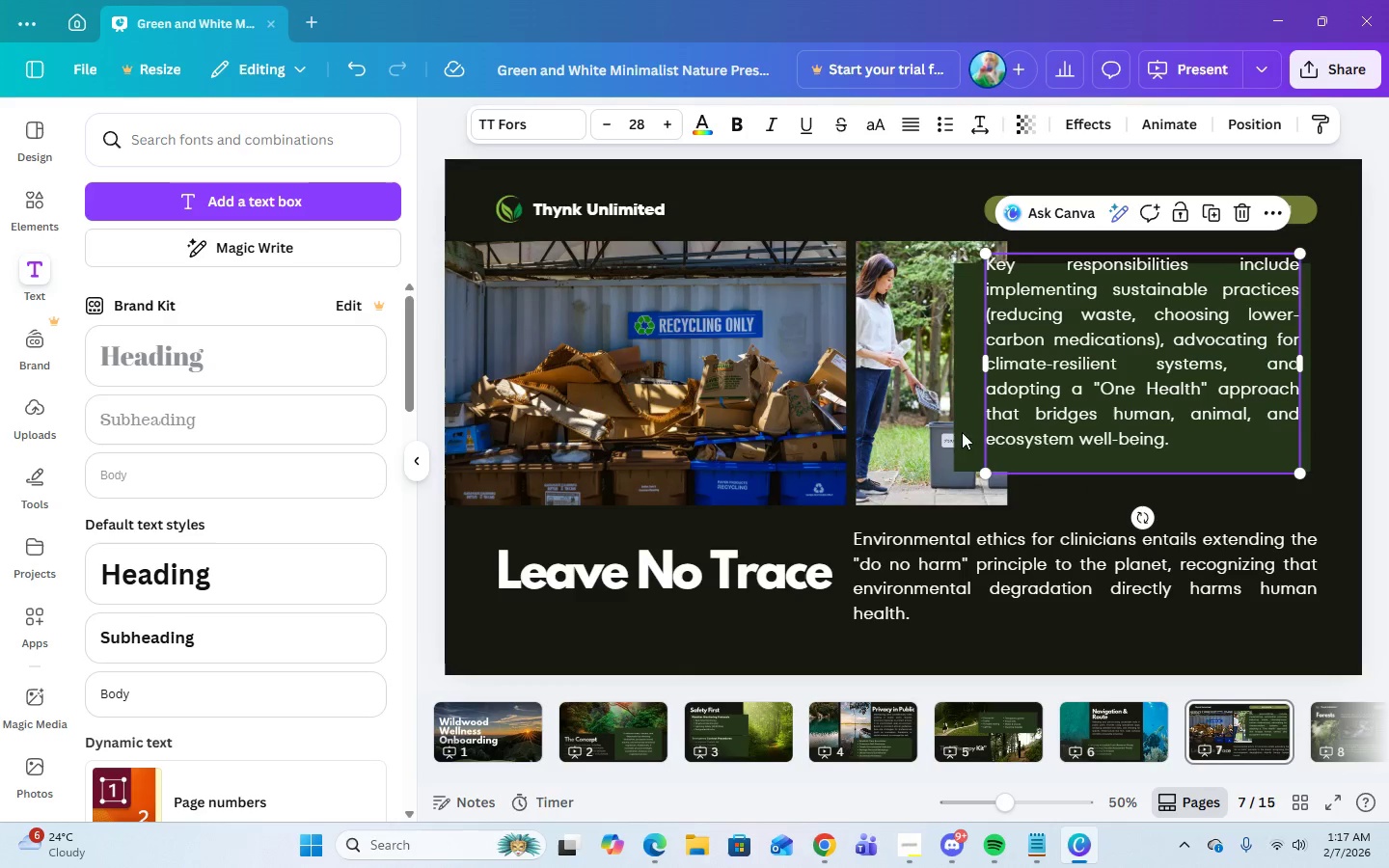 
left_click([890, 187])
 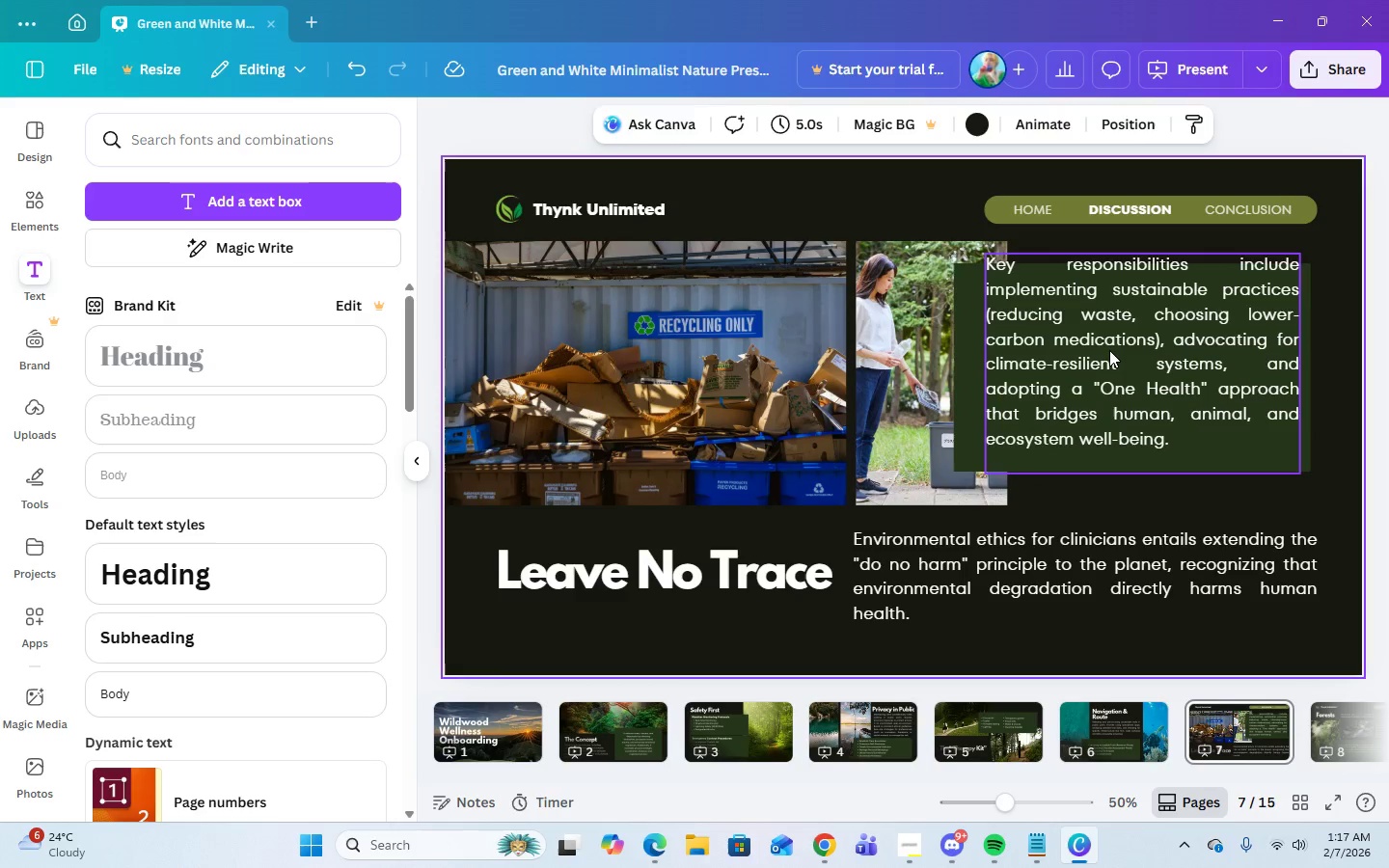 
left_click([1109, 352])
 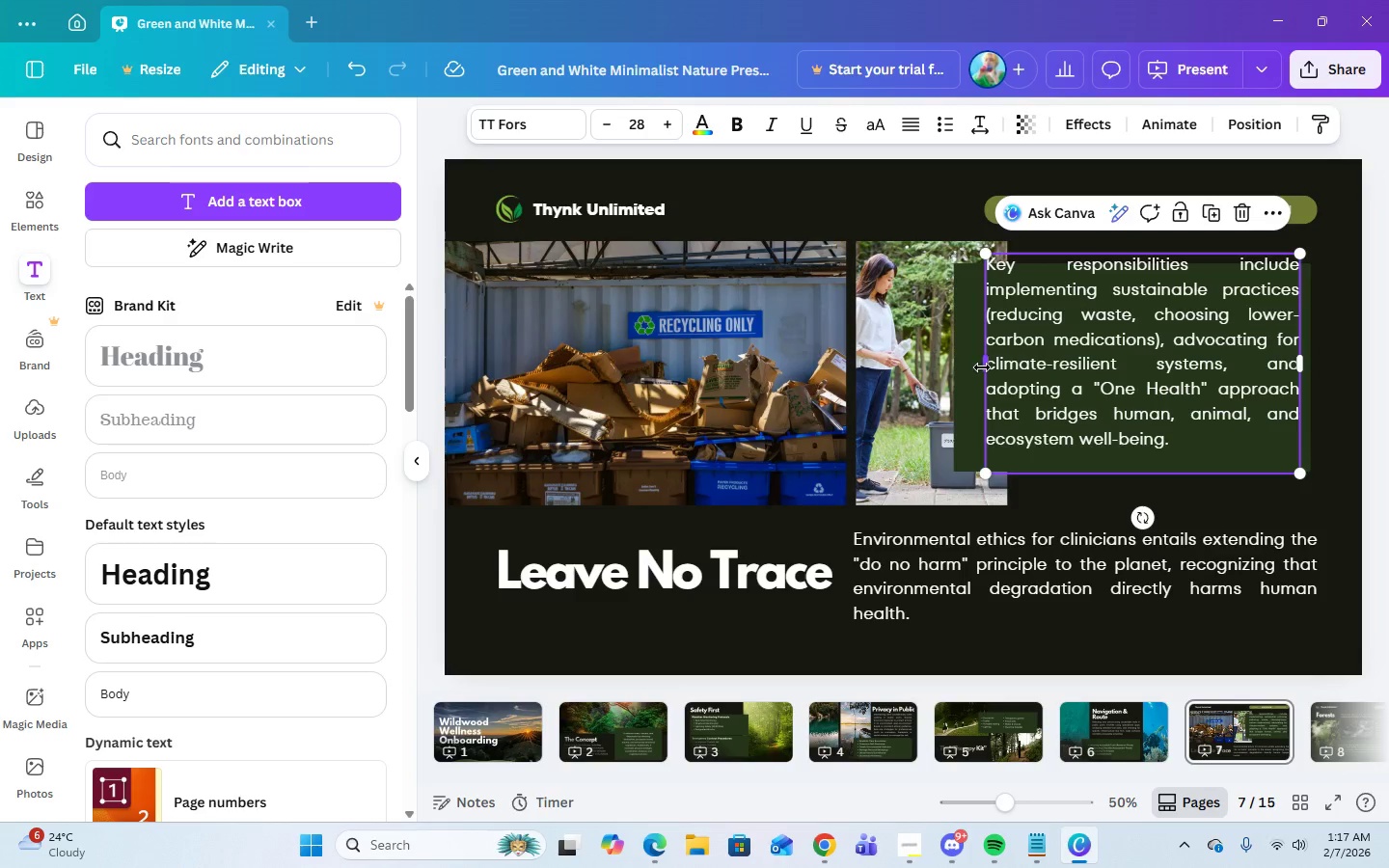 
left_click([967, 366])
 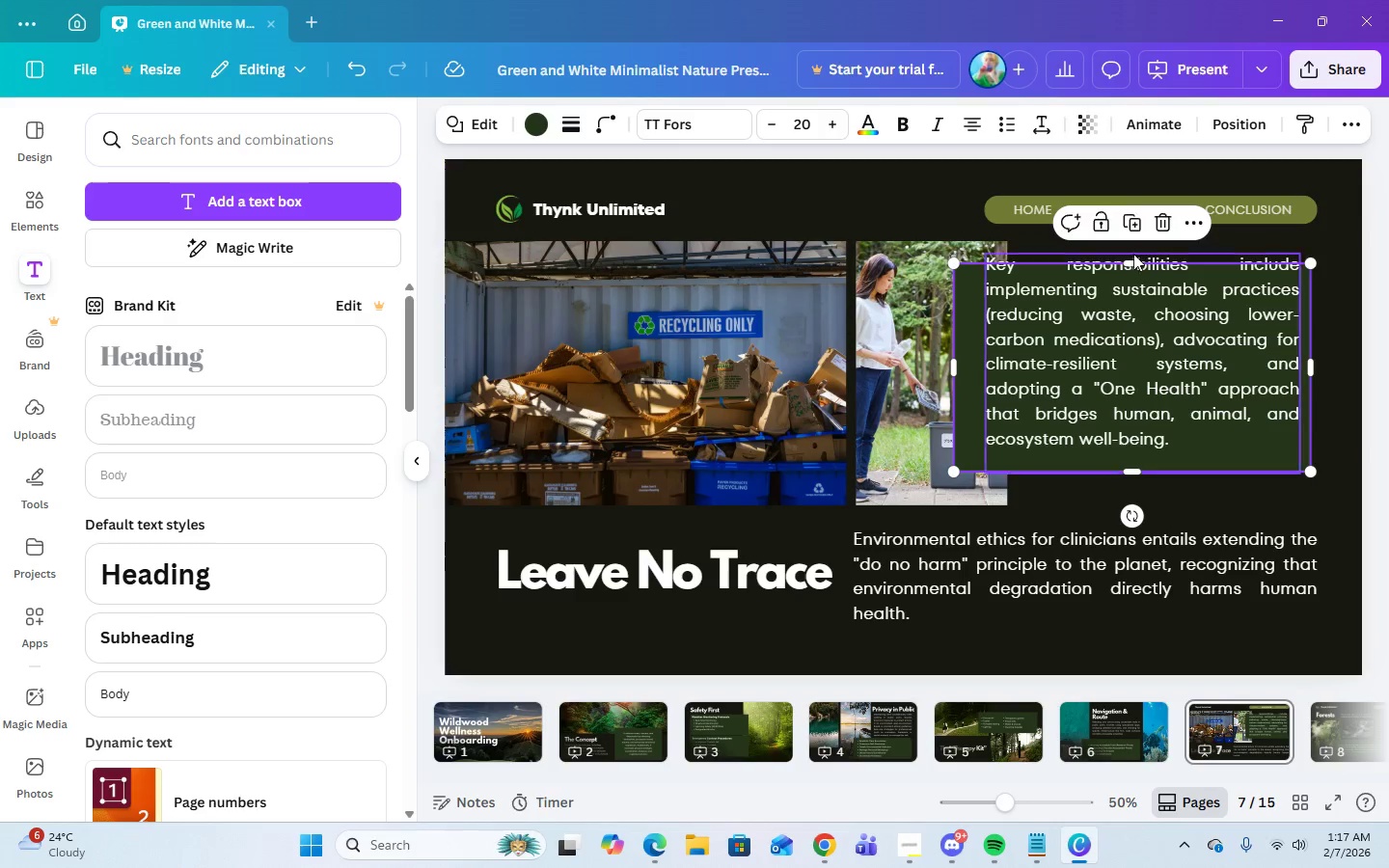 
left_click_drag(start_coordinate=[1131, 263], to_coordinate=[1131, 245])
 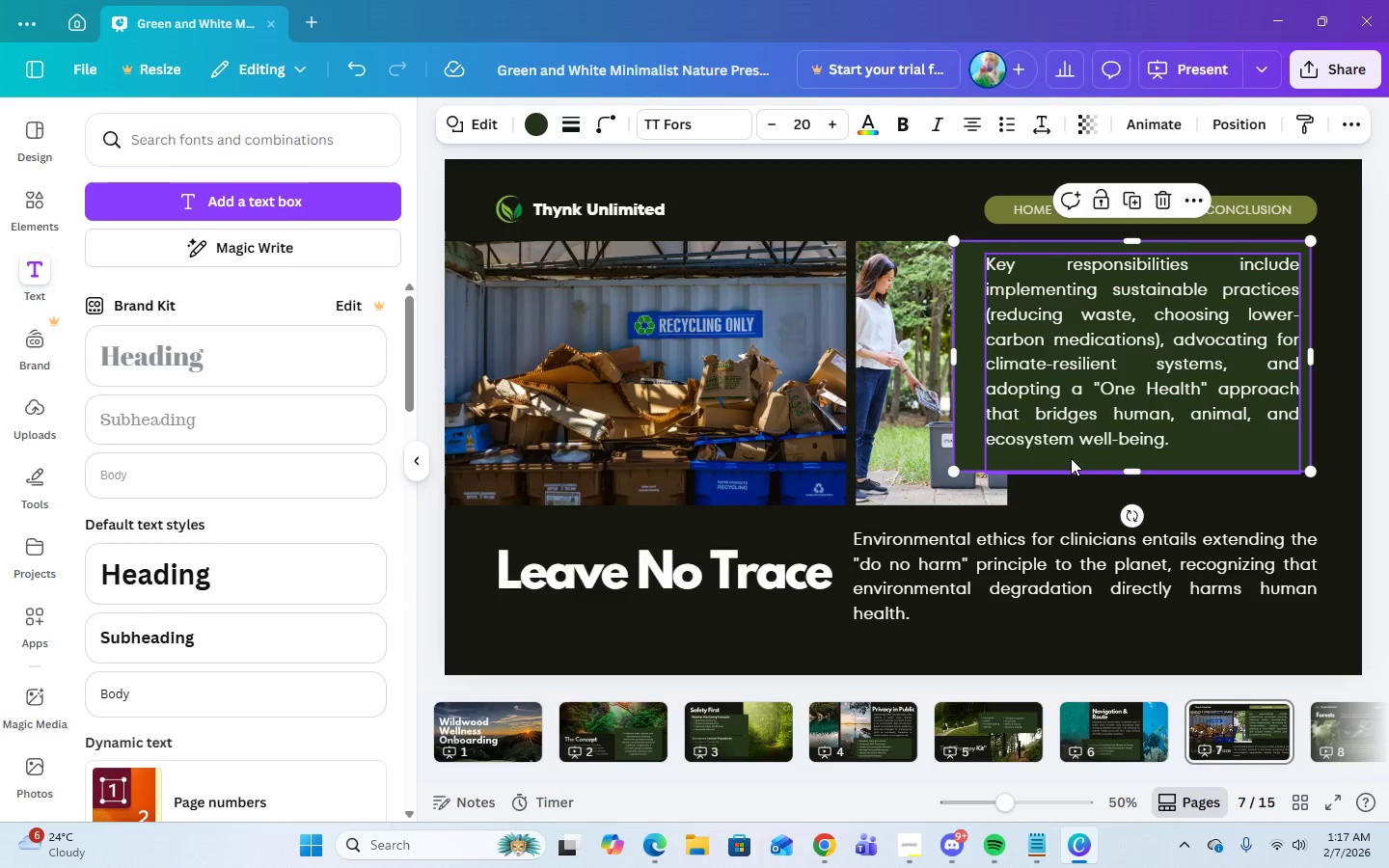 
left_click([1071, 455])
 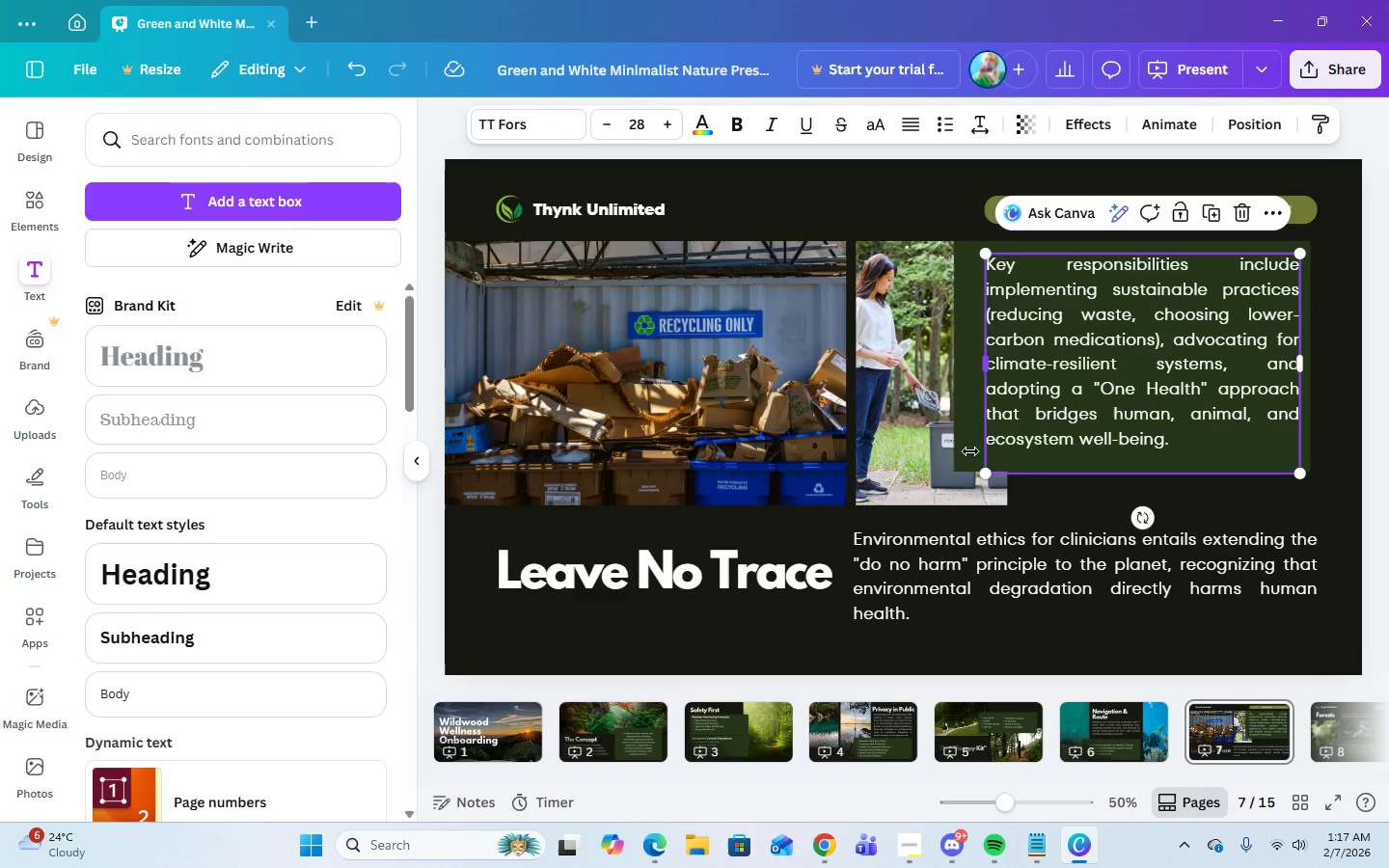 
left_click([967, 447])
 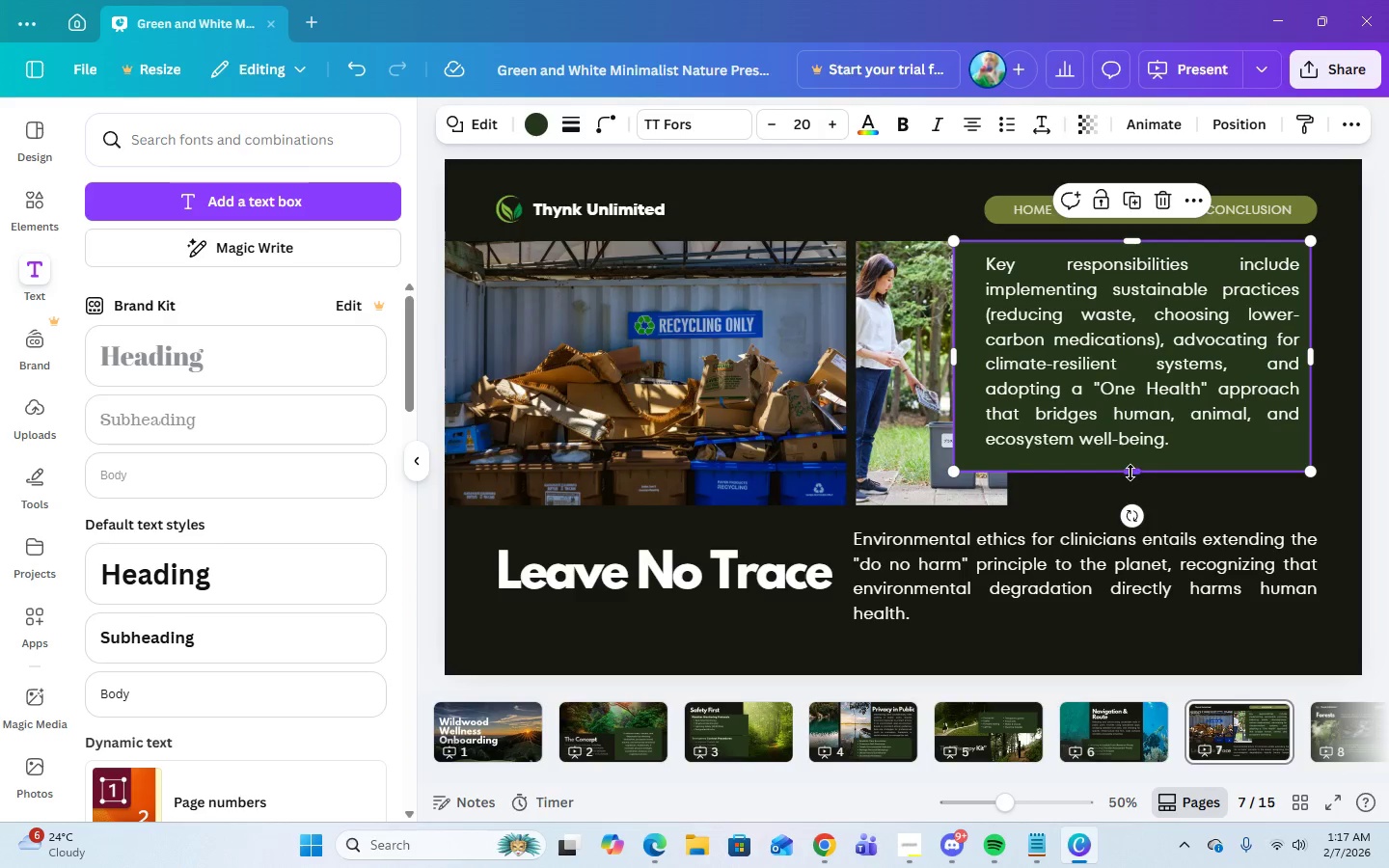 
left_click_drag(start_coordinate=[1130, 473], to_coordinate=[1132, 502])
 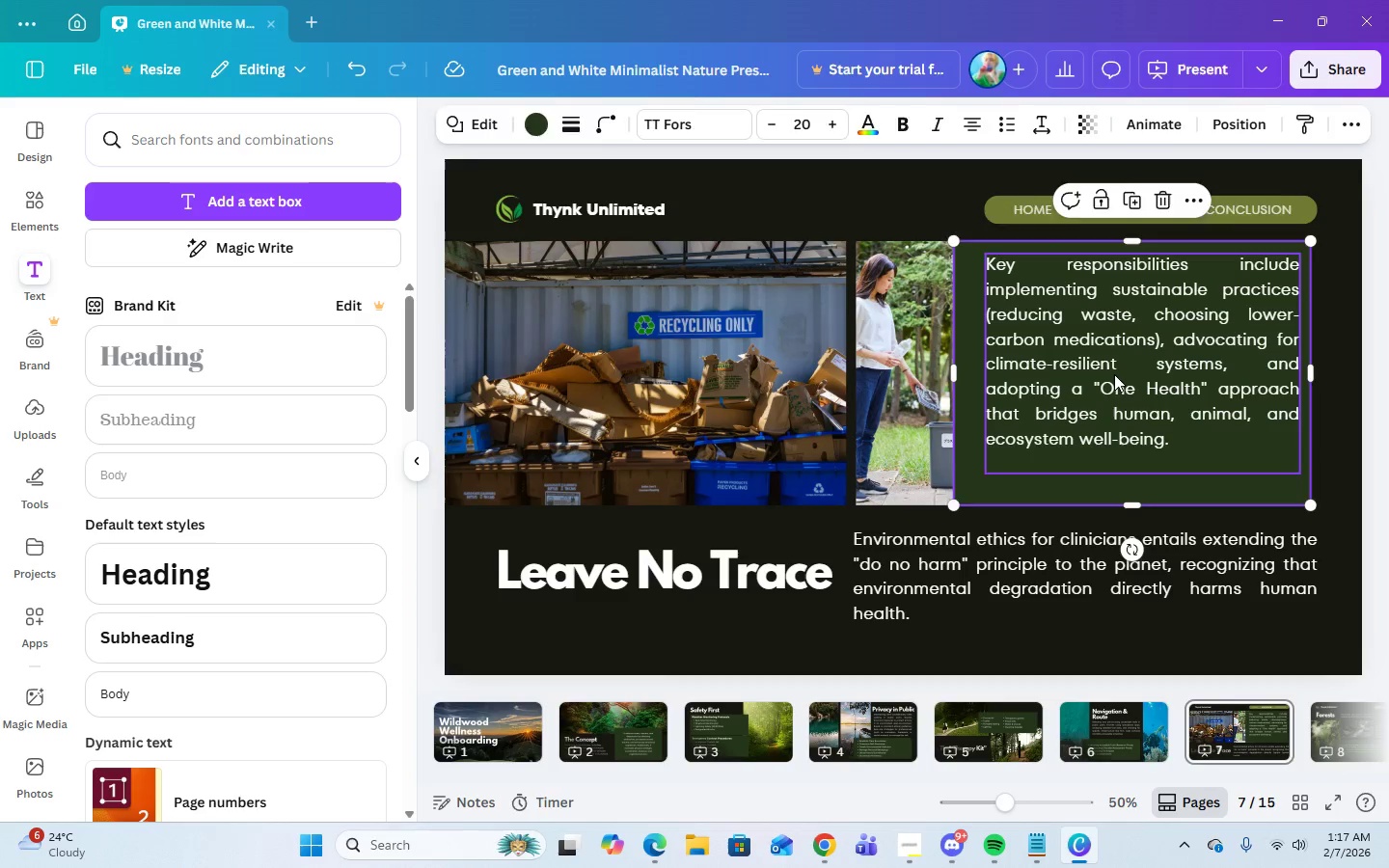 
left_click([1114, 374])
 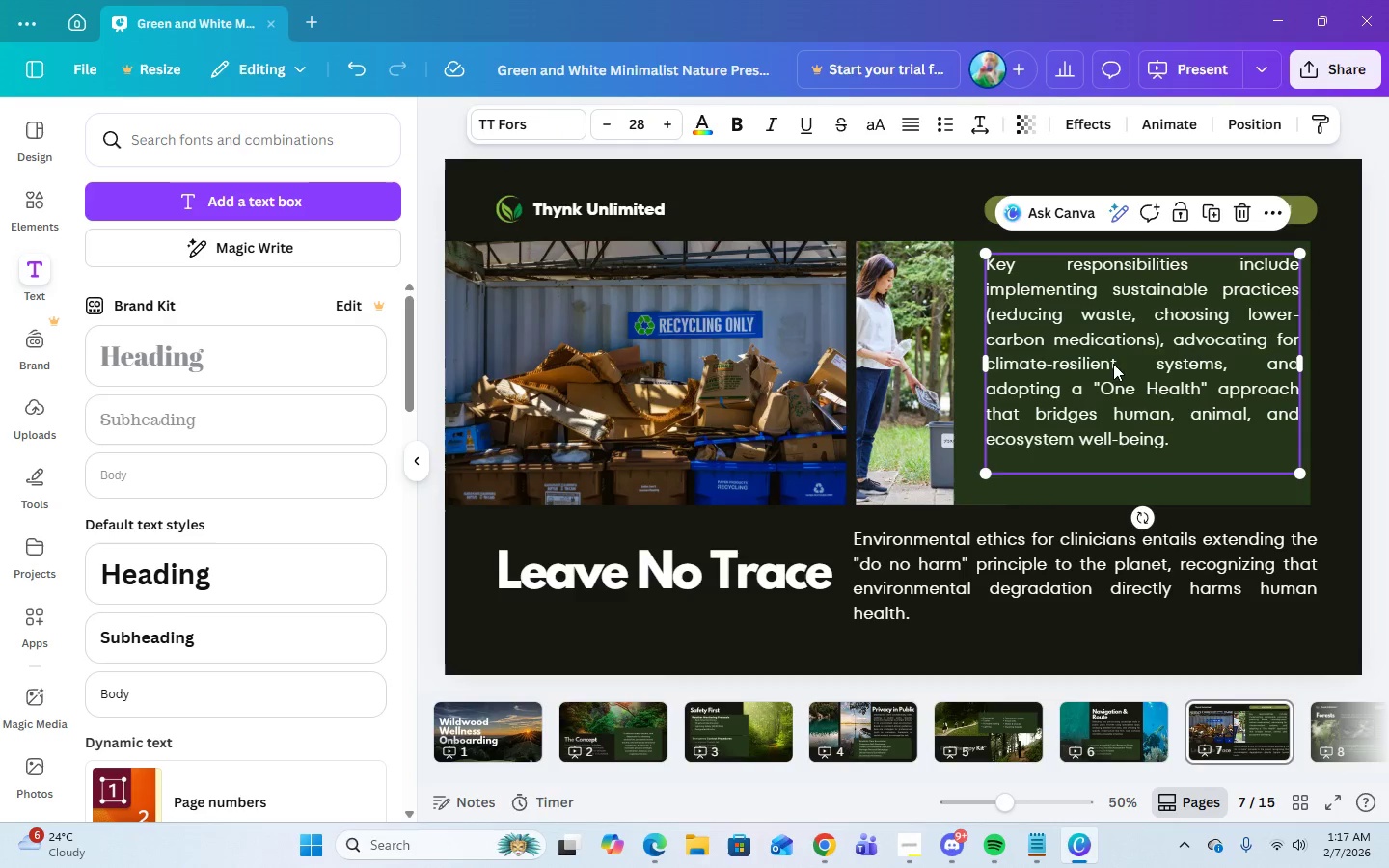 
left_click_drag(start_coordinate=[1113, 364], to_coordinate=[1109, 370])
 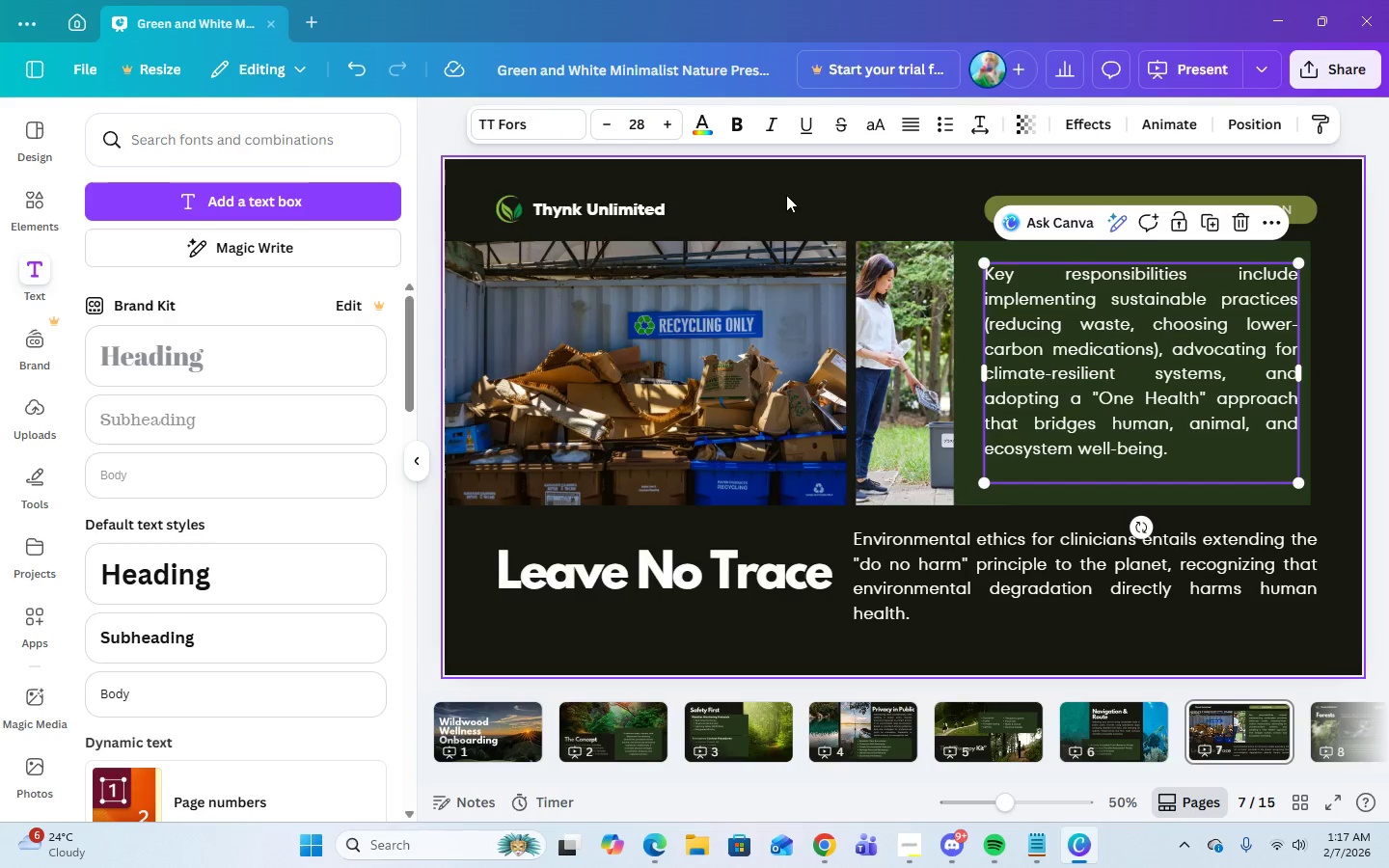 
left_click([792, 196])
 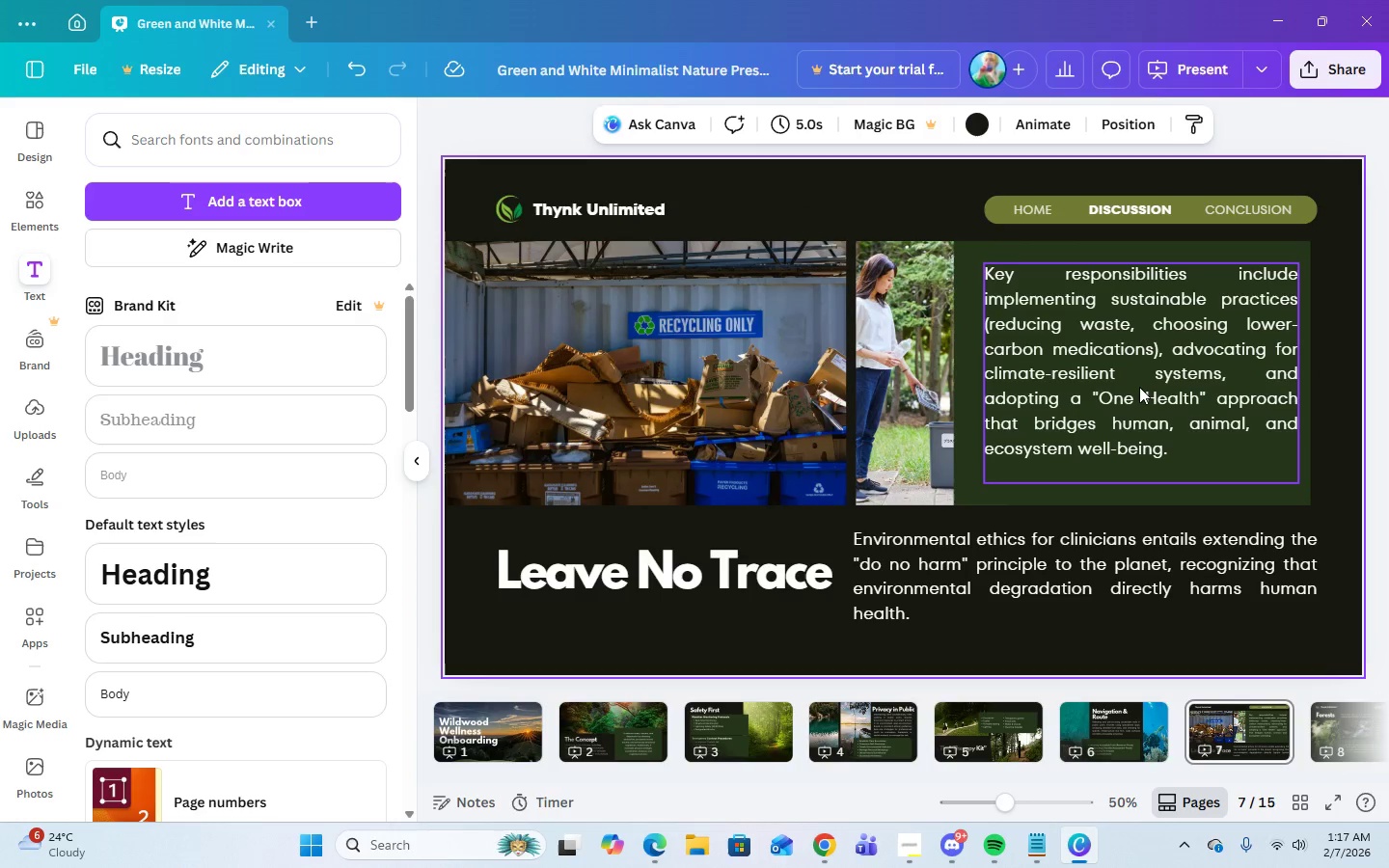 
left_click([1139, 388])
 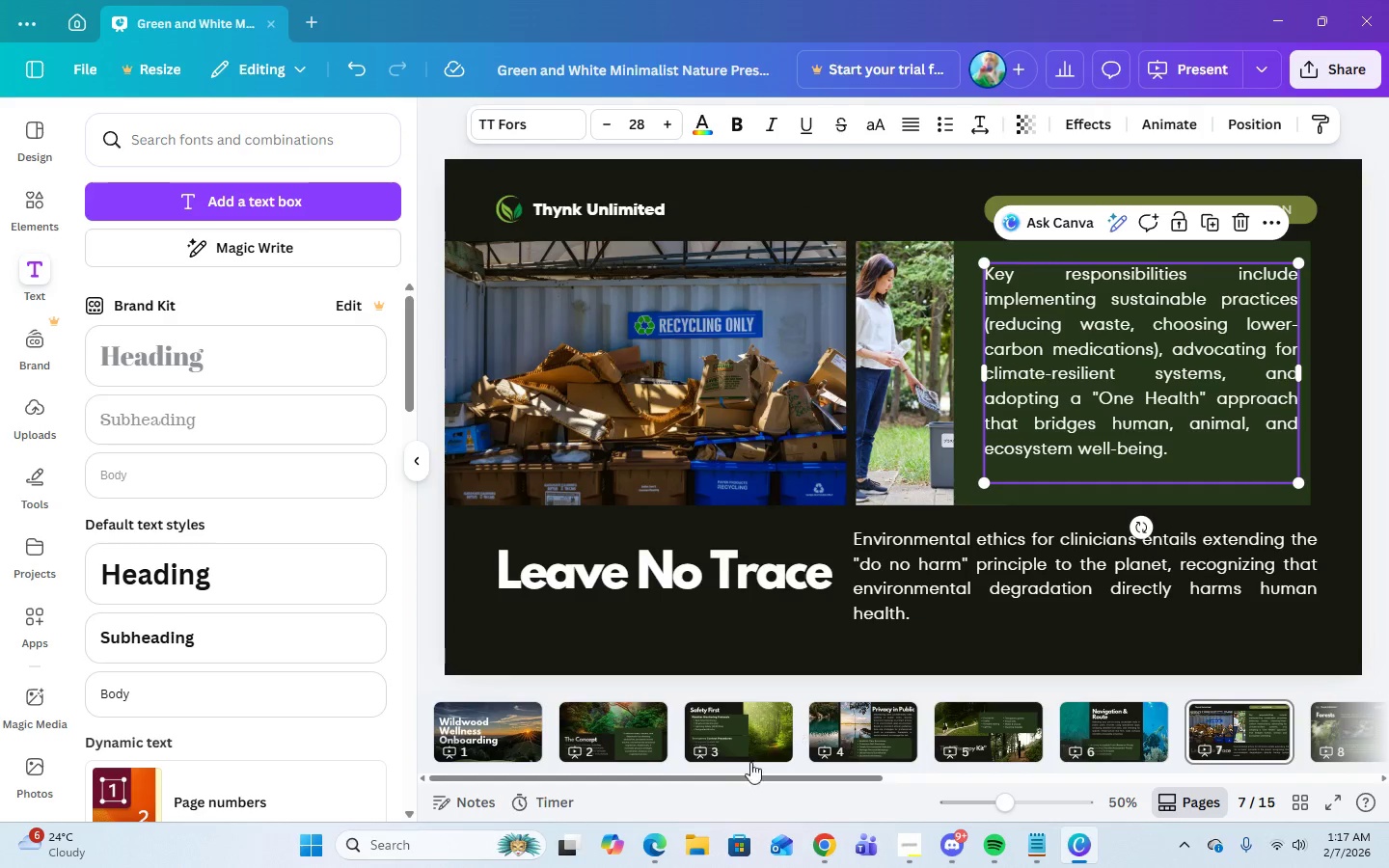 
left_click([610, 742])
 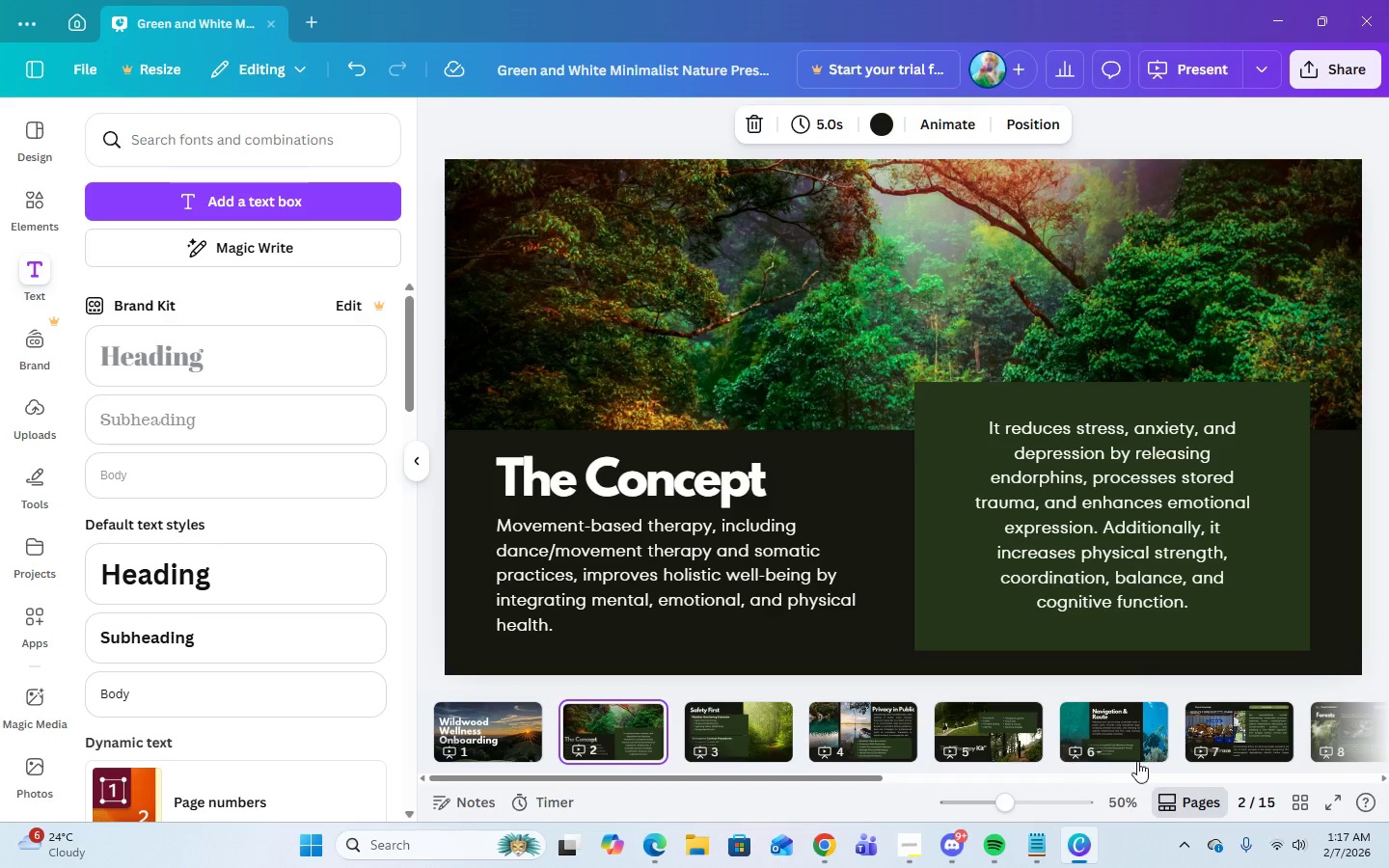 
left_click([1216, 737])
 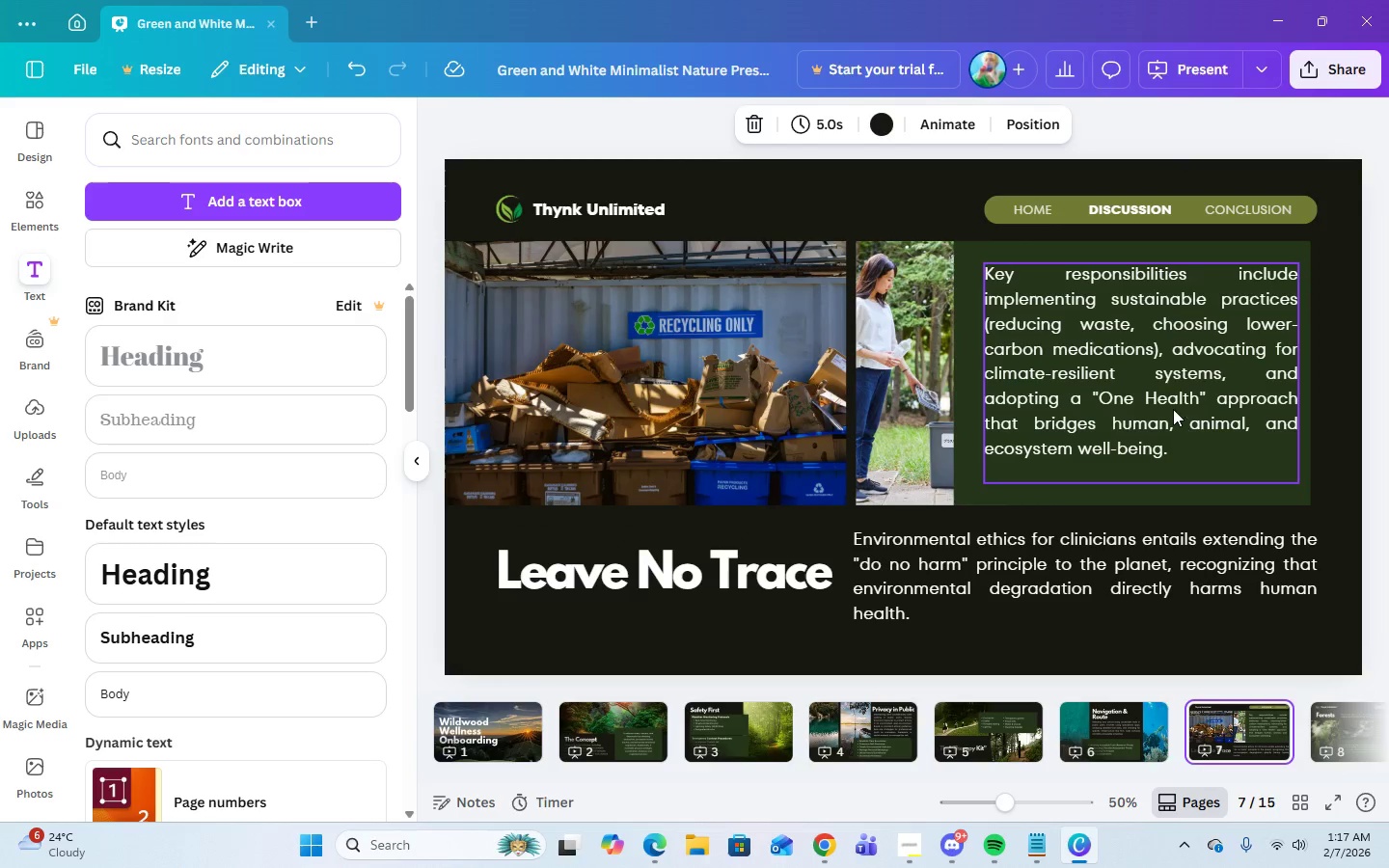 
left_click([1167, 390])
 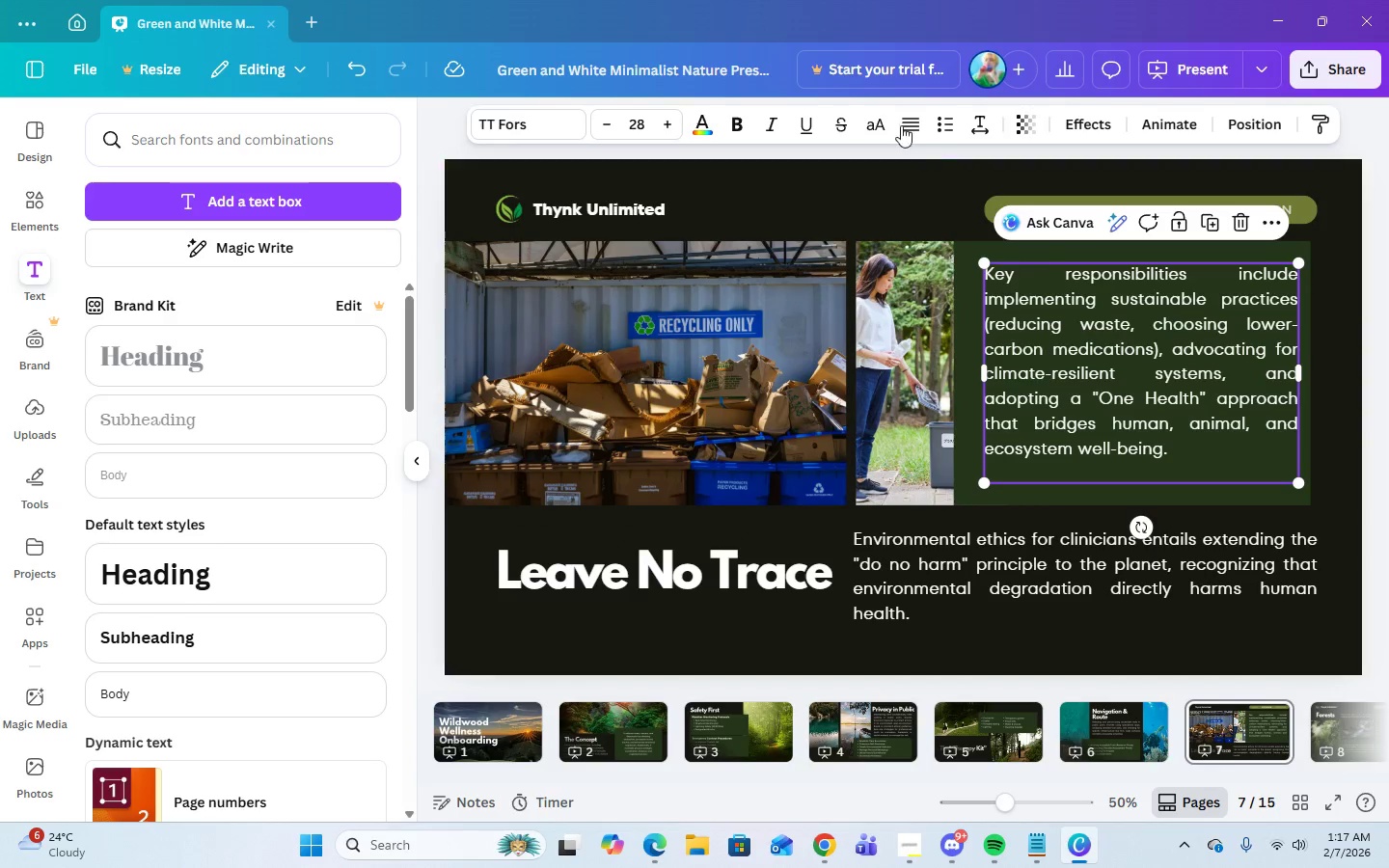 
left_click([900, 124])
 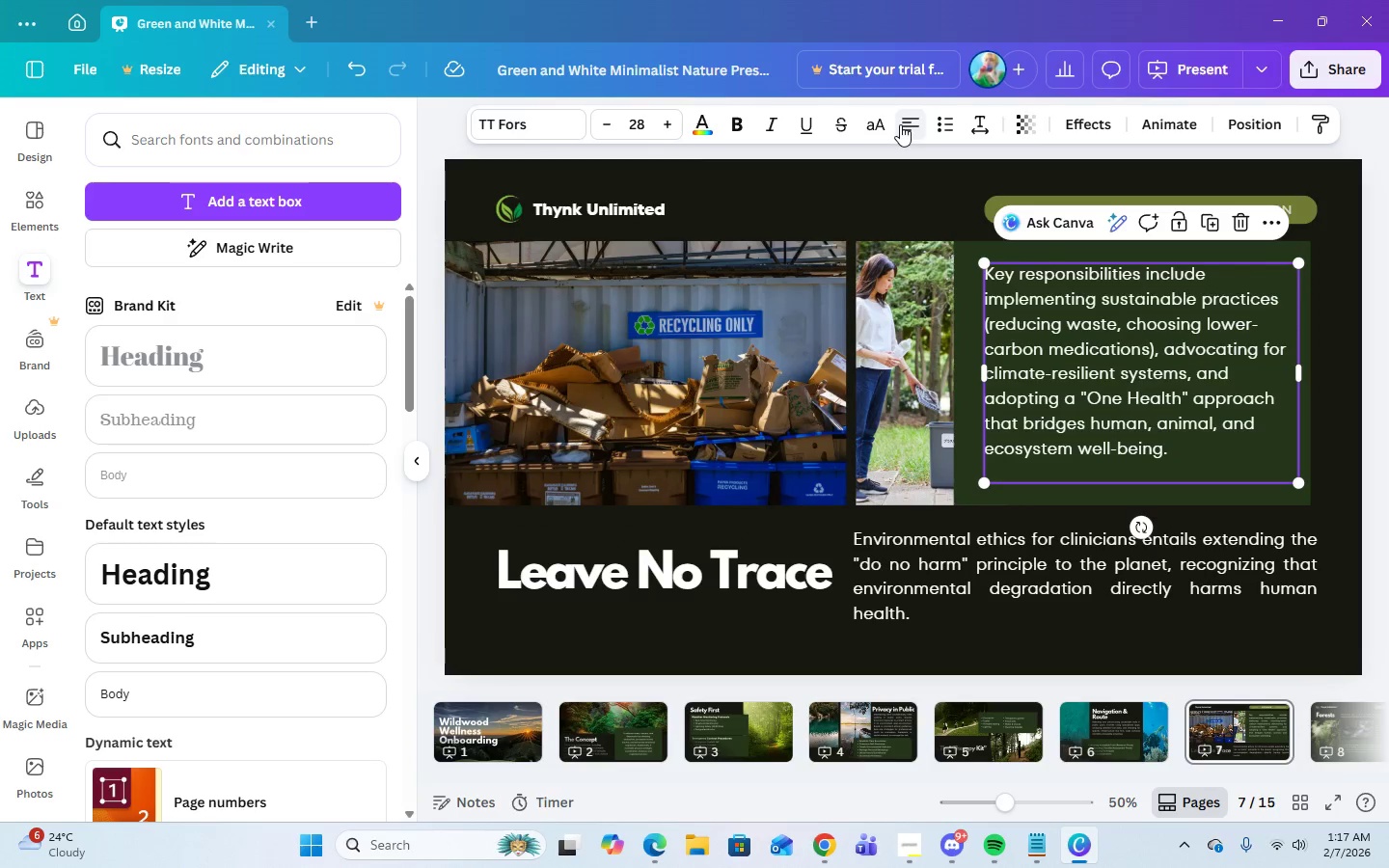 
left_click([900, 124])
 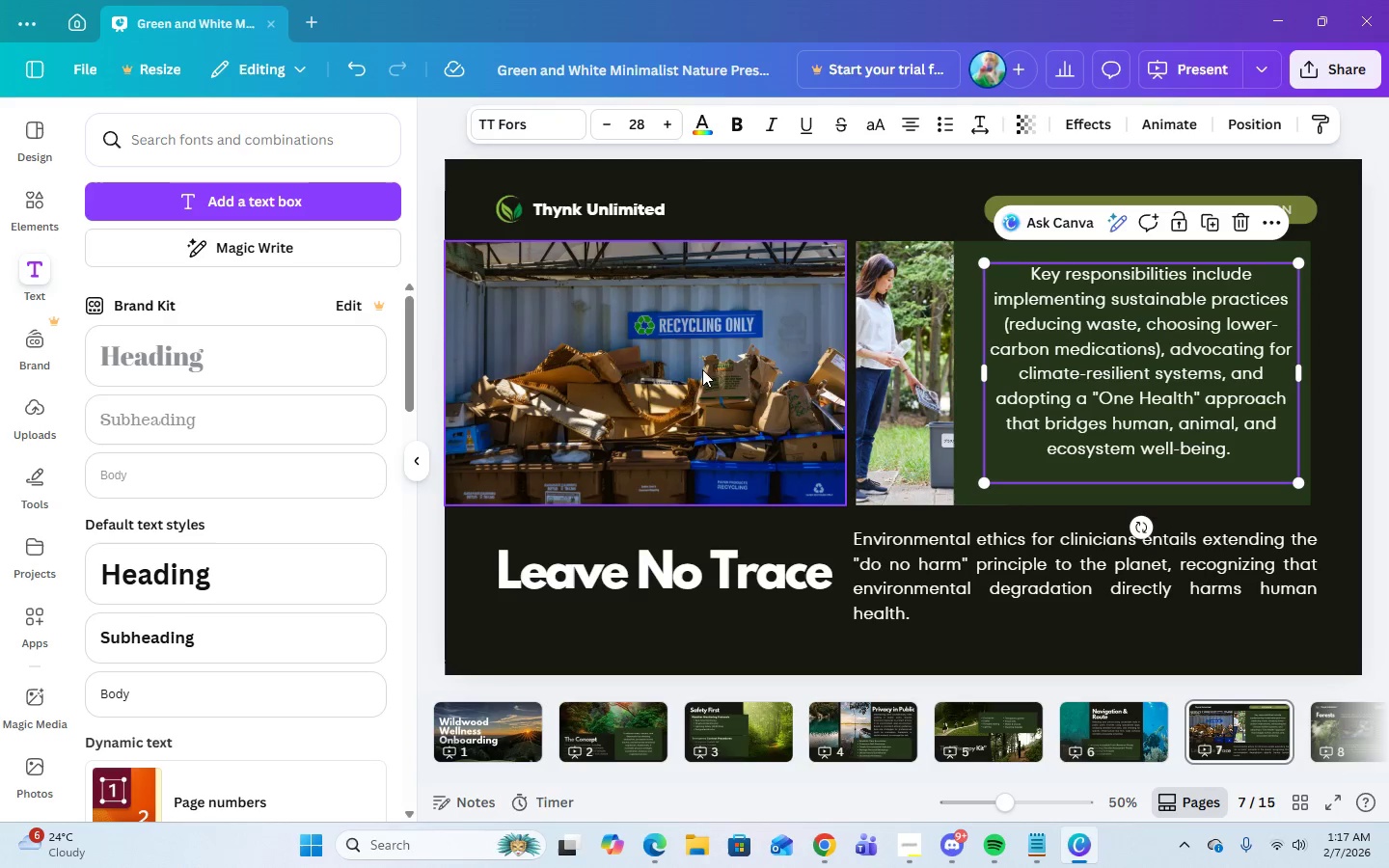 
left_click([700, 283])
 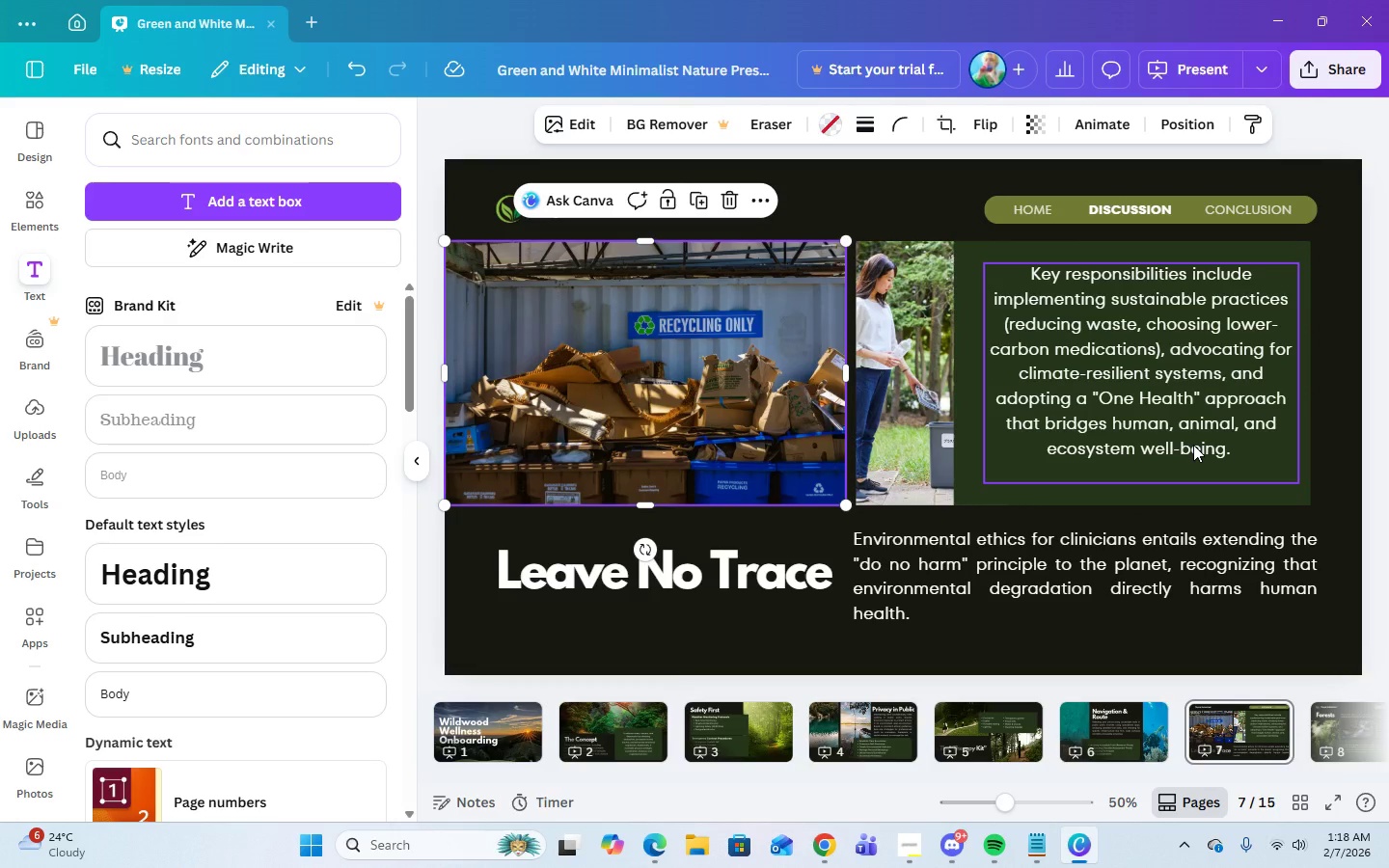 
wait(12.12)
 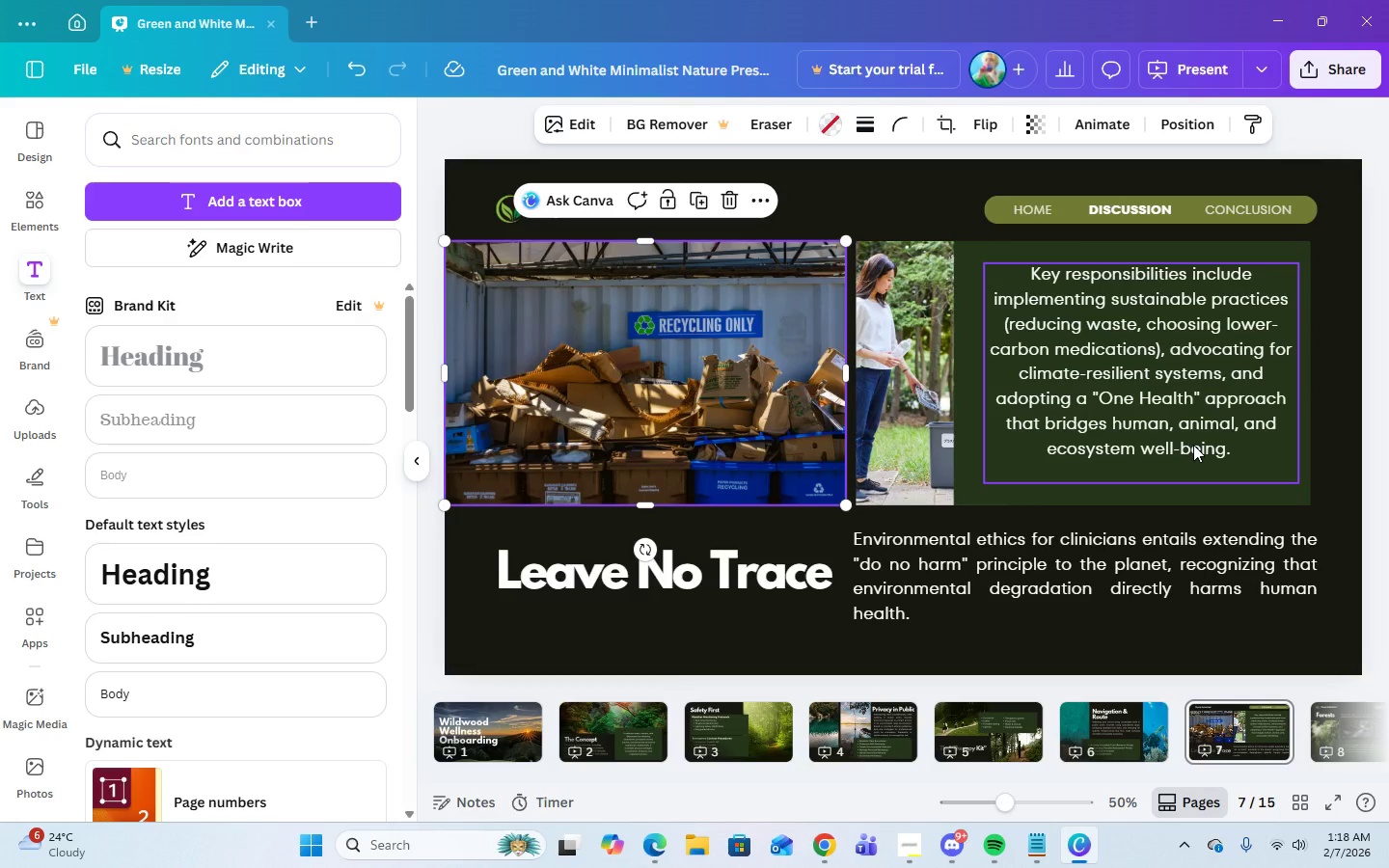 
left_click([862, 726])
 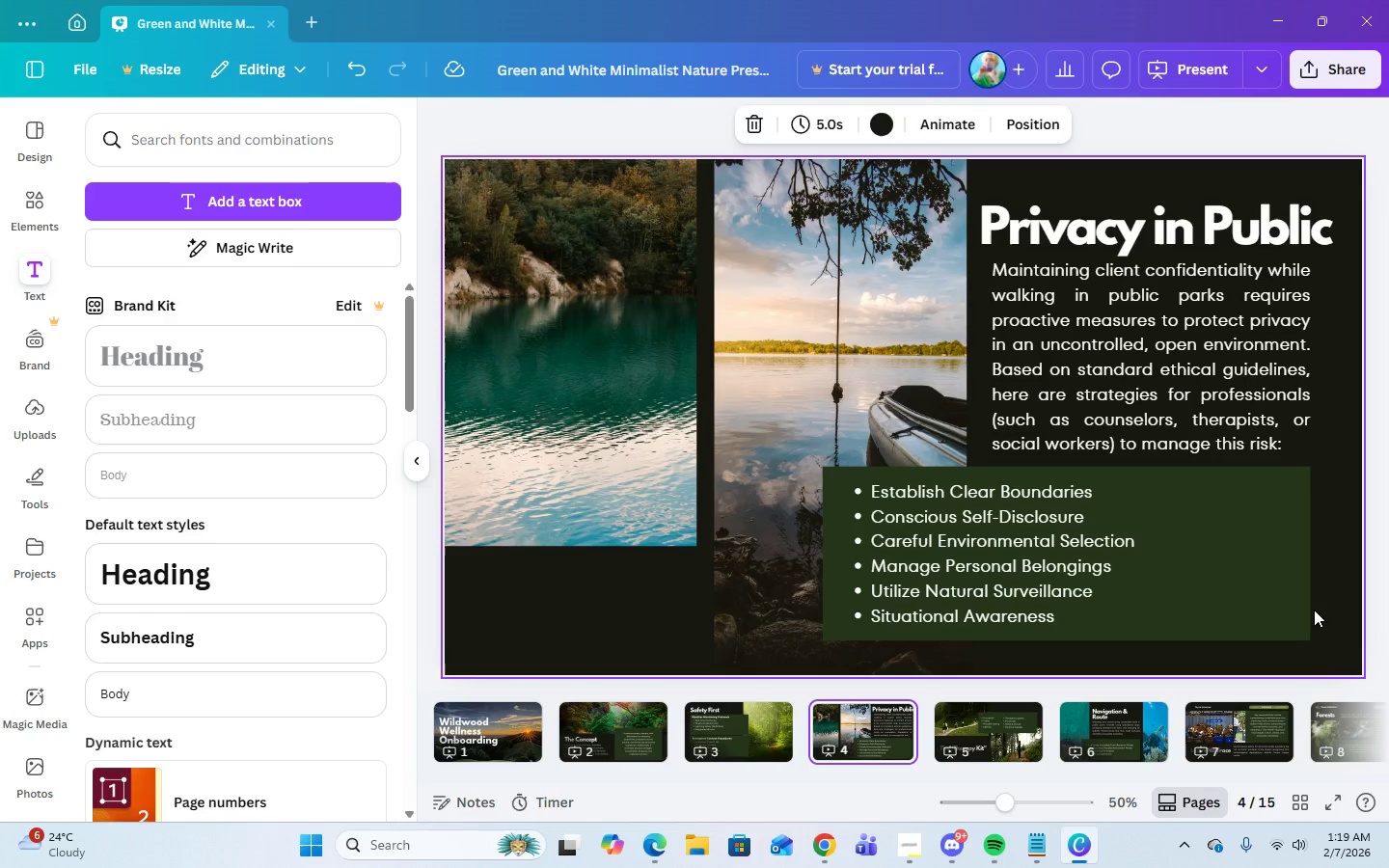 
wait(61.27)
 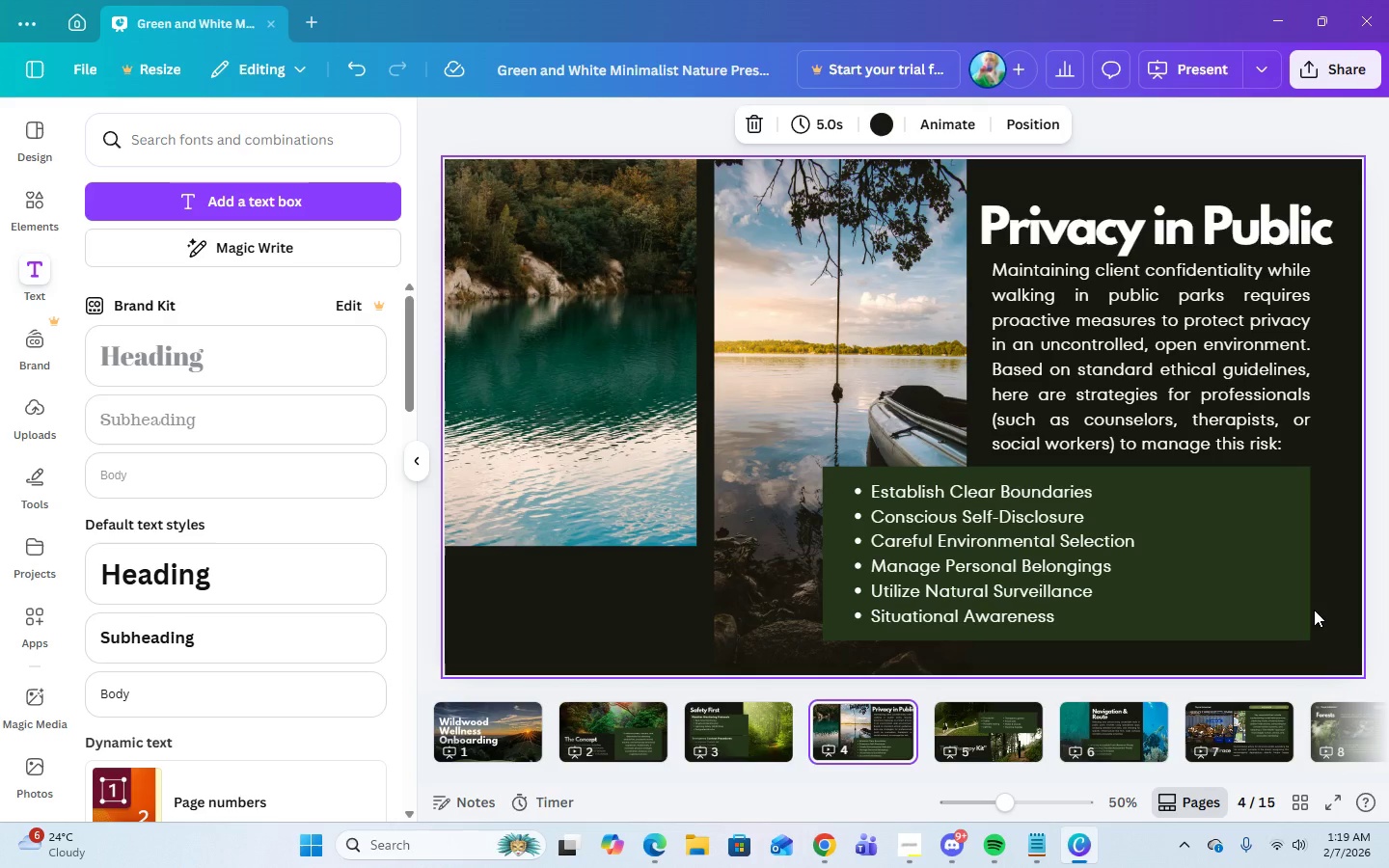 
left_click([983, 742])
 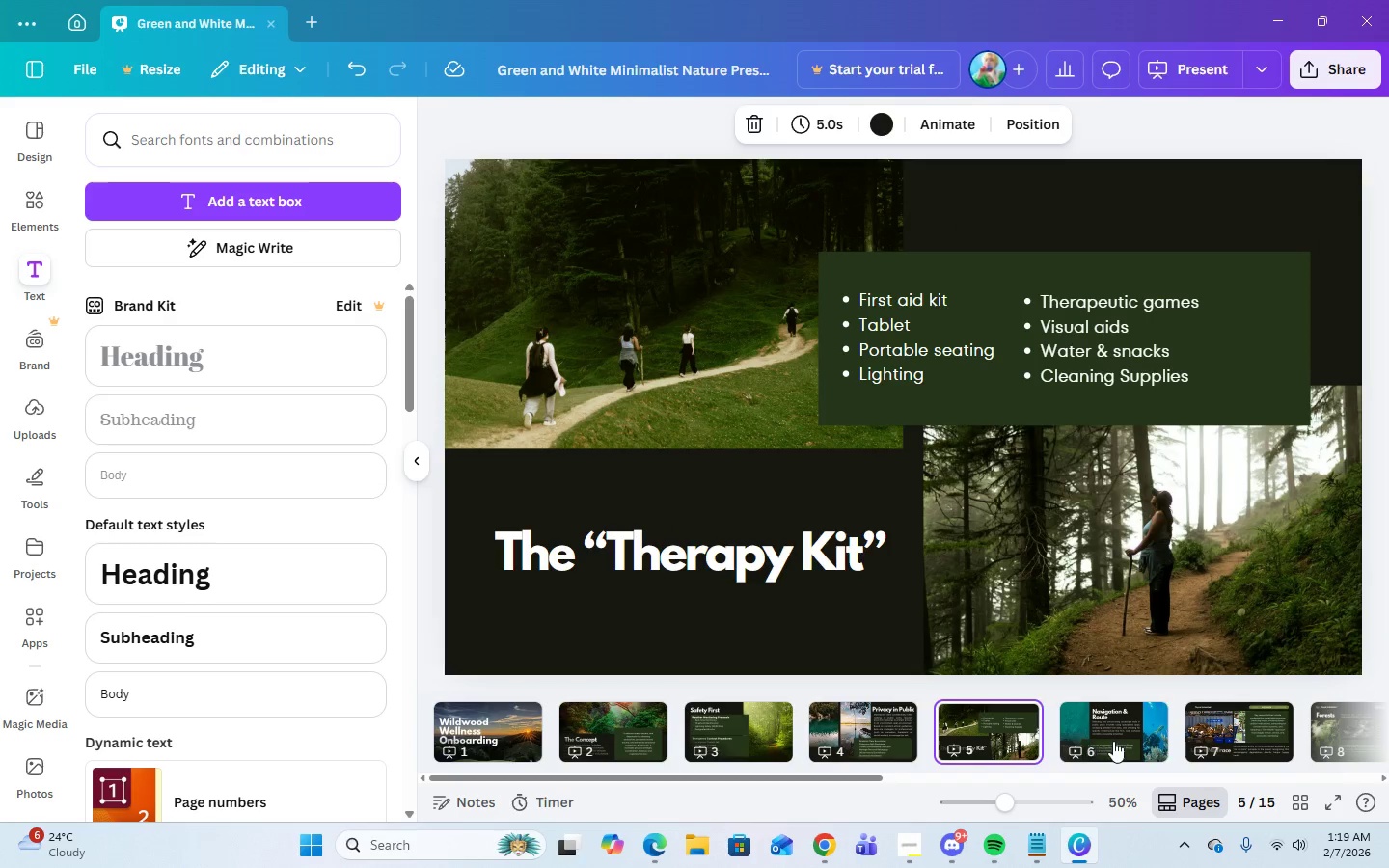 
left_click([1114, 741])
 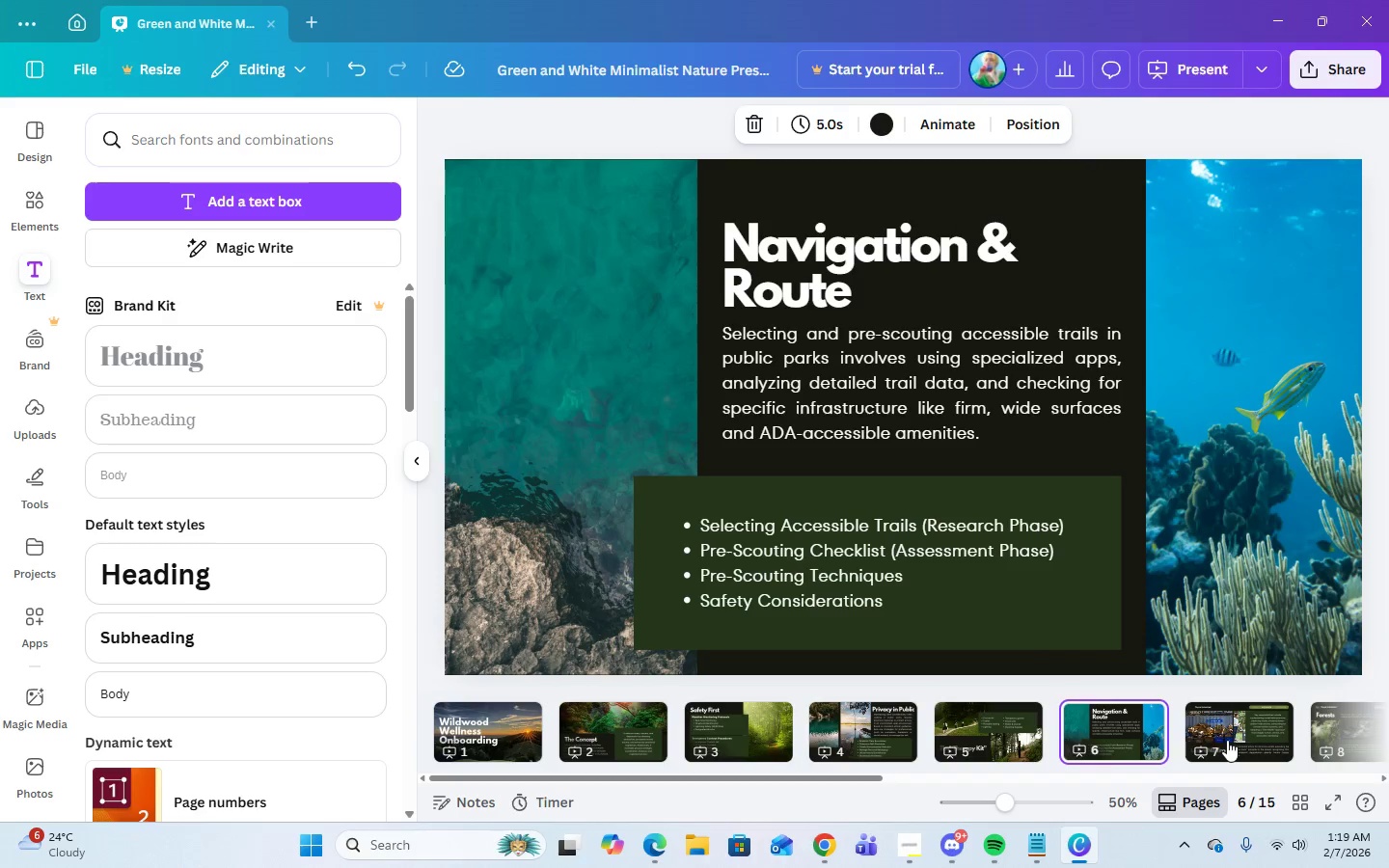 
left_click([1227, 740])
 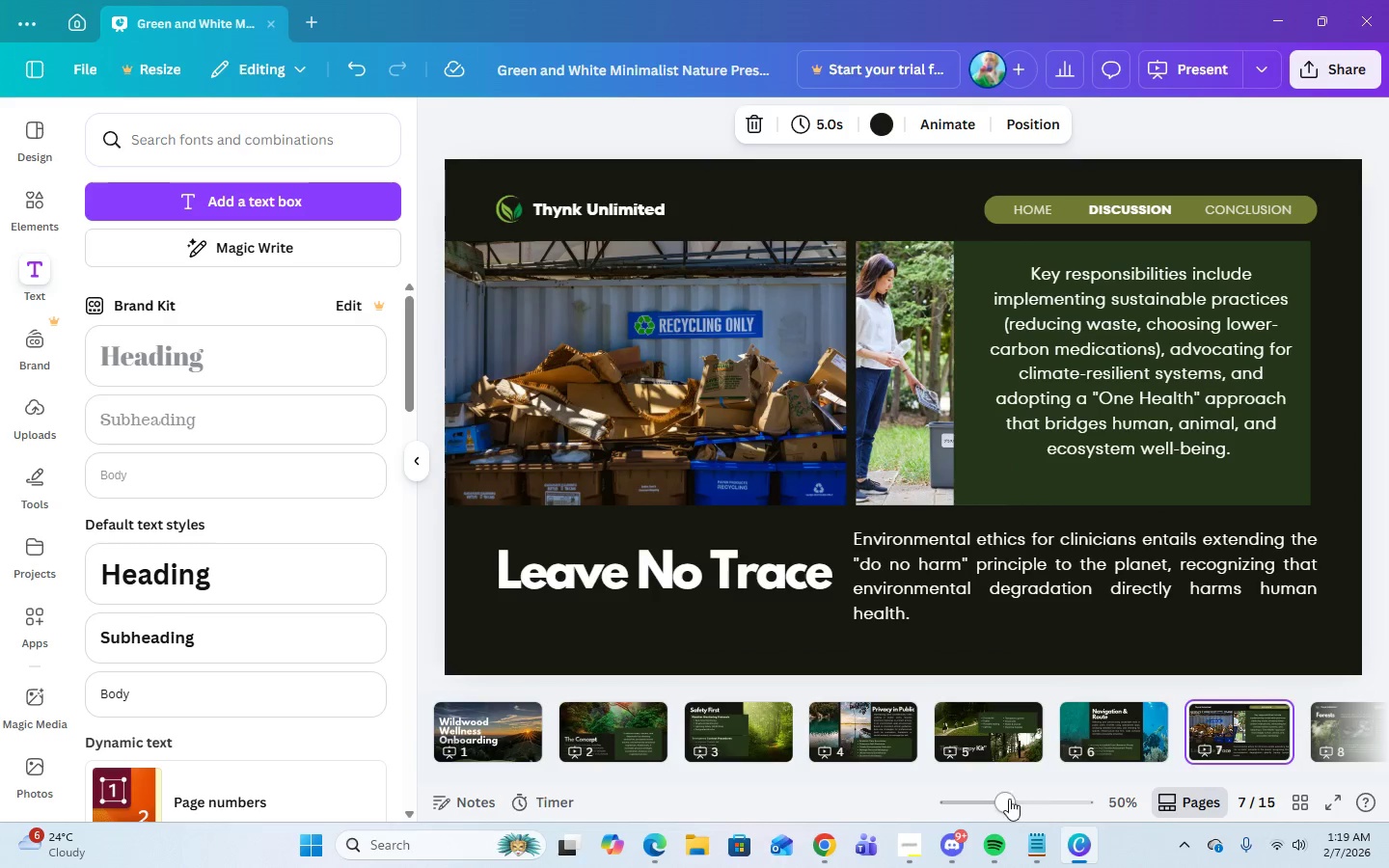 
left_click([918, 855])
 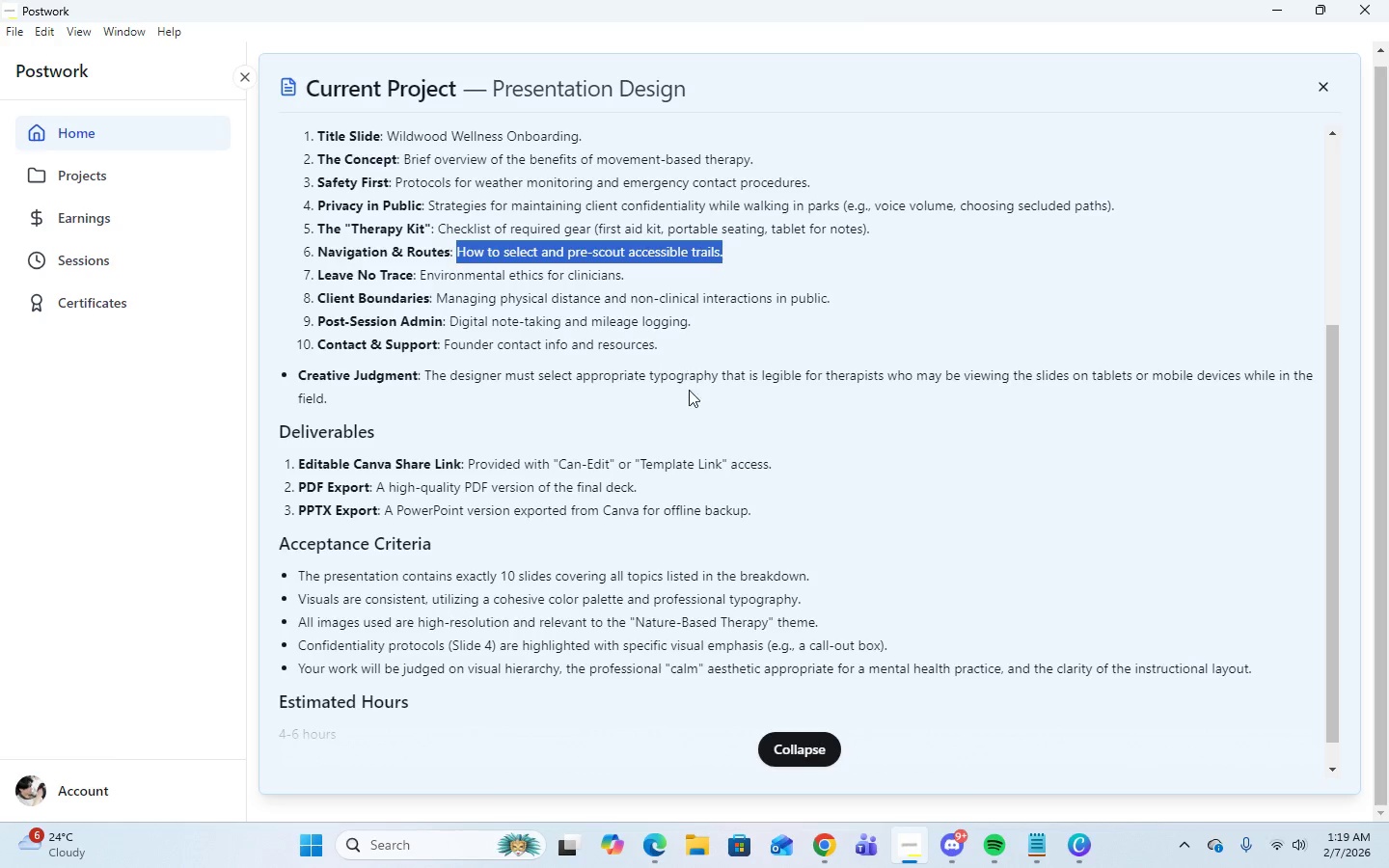 
left_click([1052, 839])
 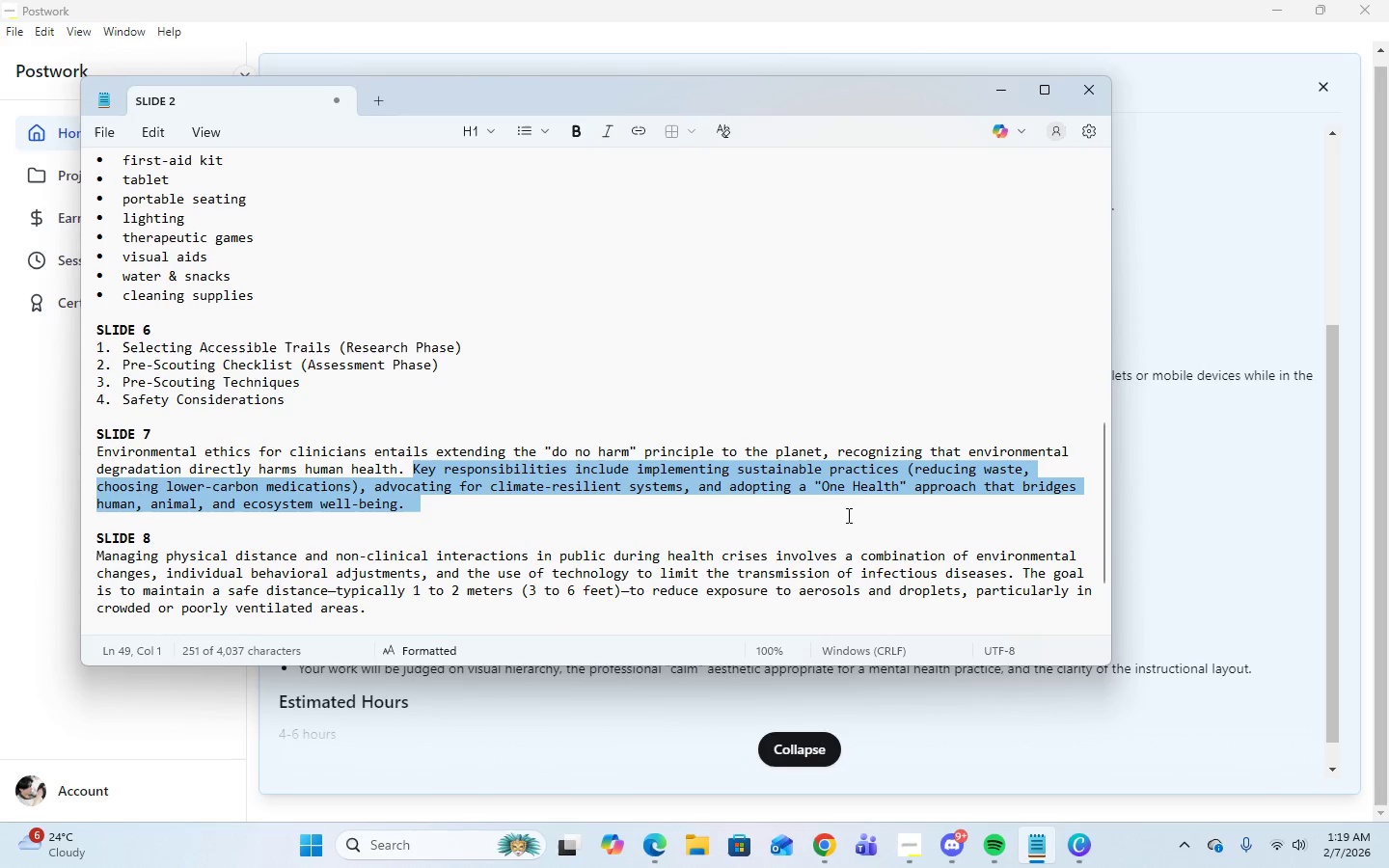 
scroll: coordinate [827, 500], scroll_direction: down, amount: 3.0
 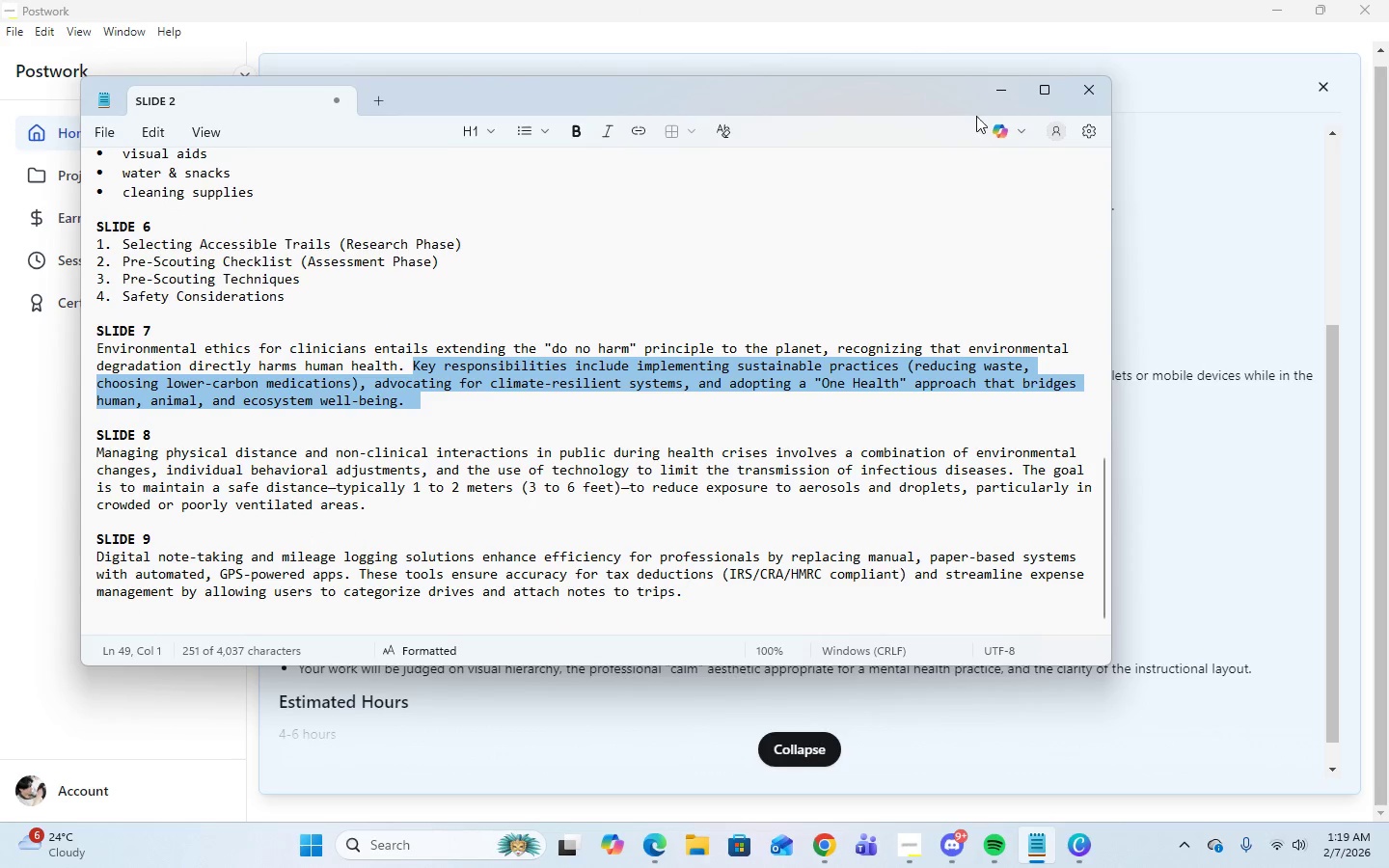 
left_click([987, 88])